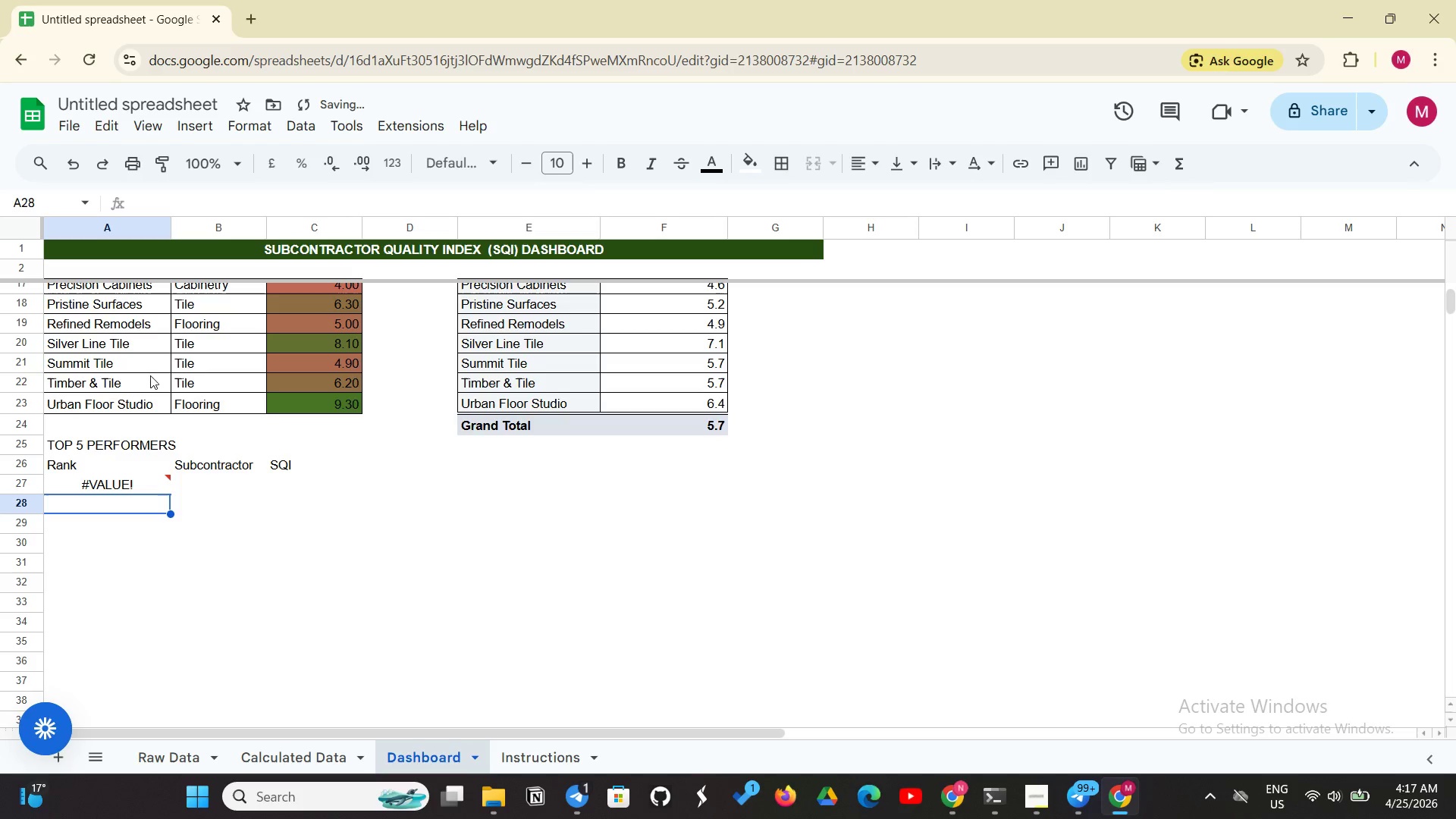 
left_click([81, 483])
 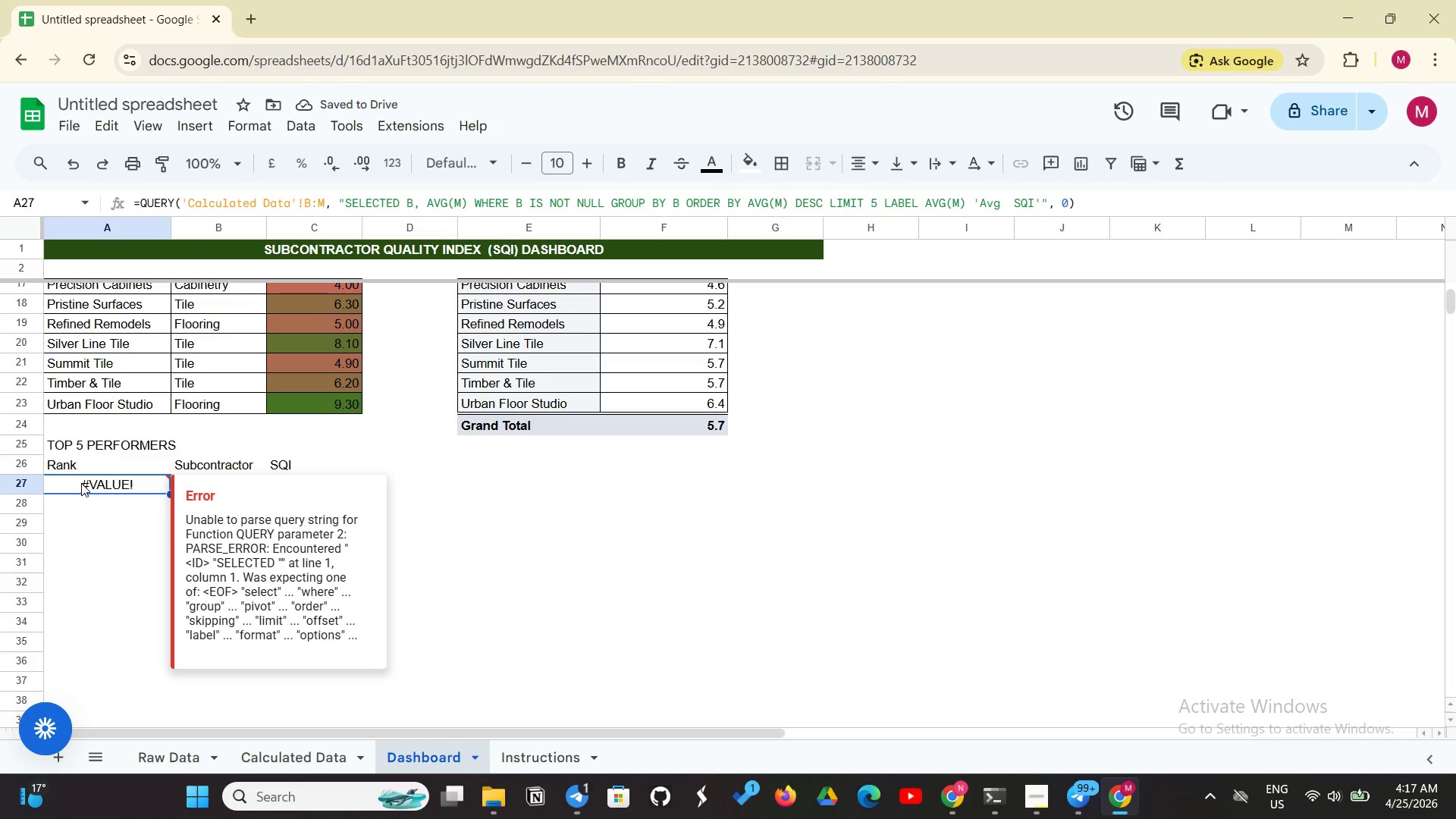 
left_click([81, 483])
 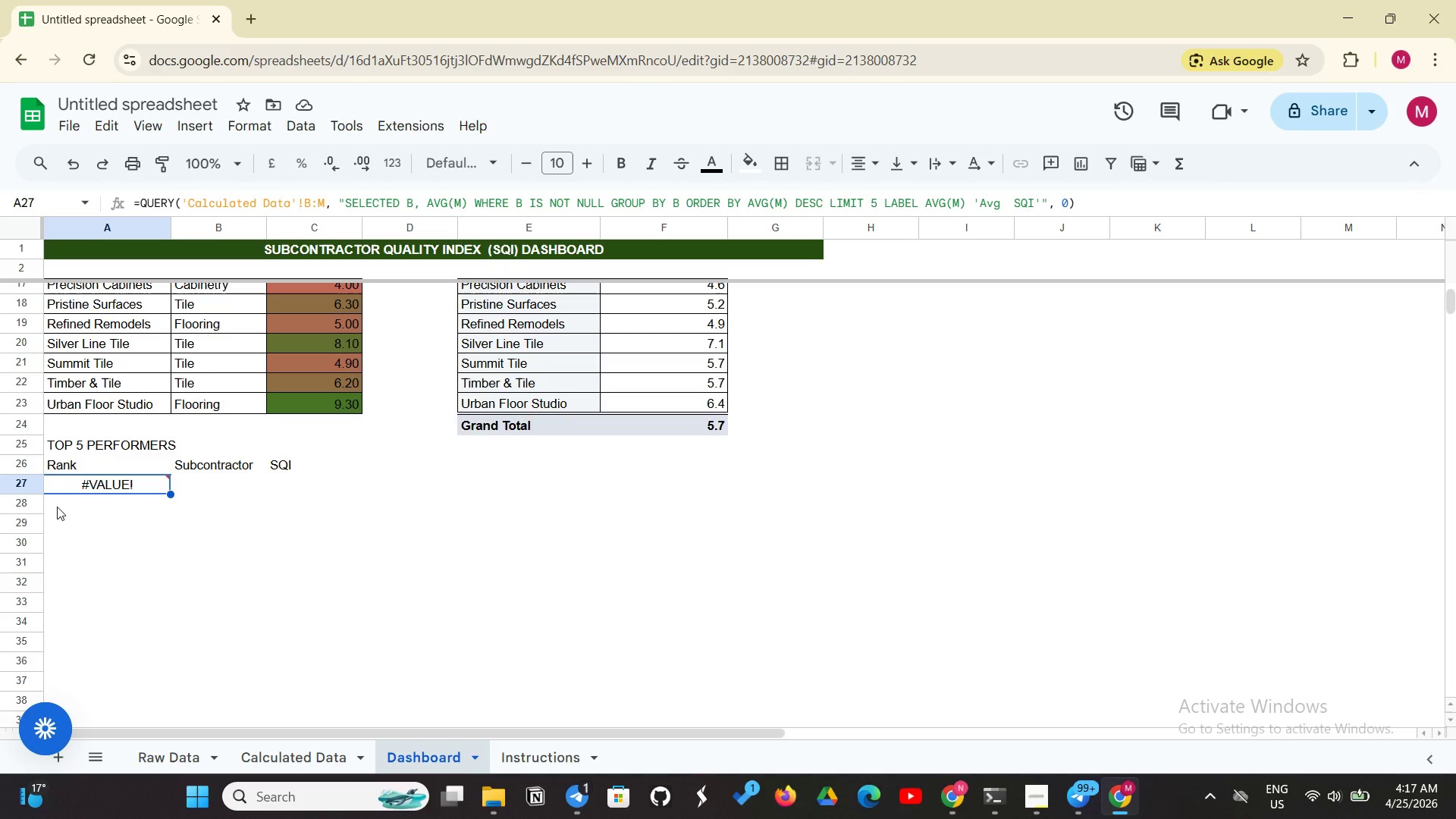 
wait(27.84)
 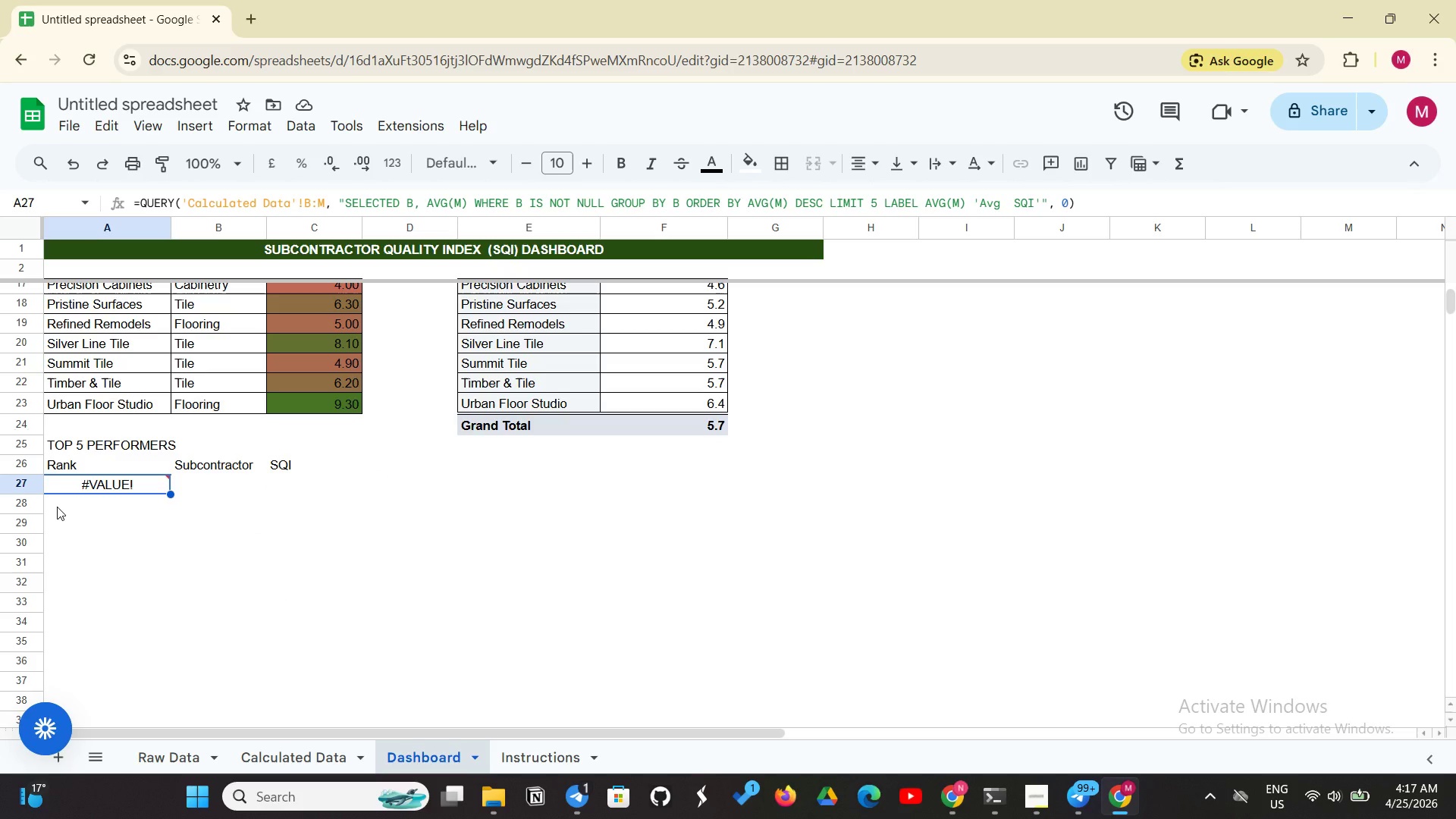 
scroll: coordinate [531, 493], scroll_direction: up, amount: 11.0
 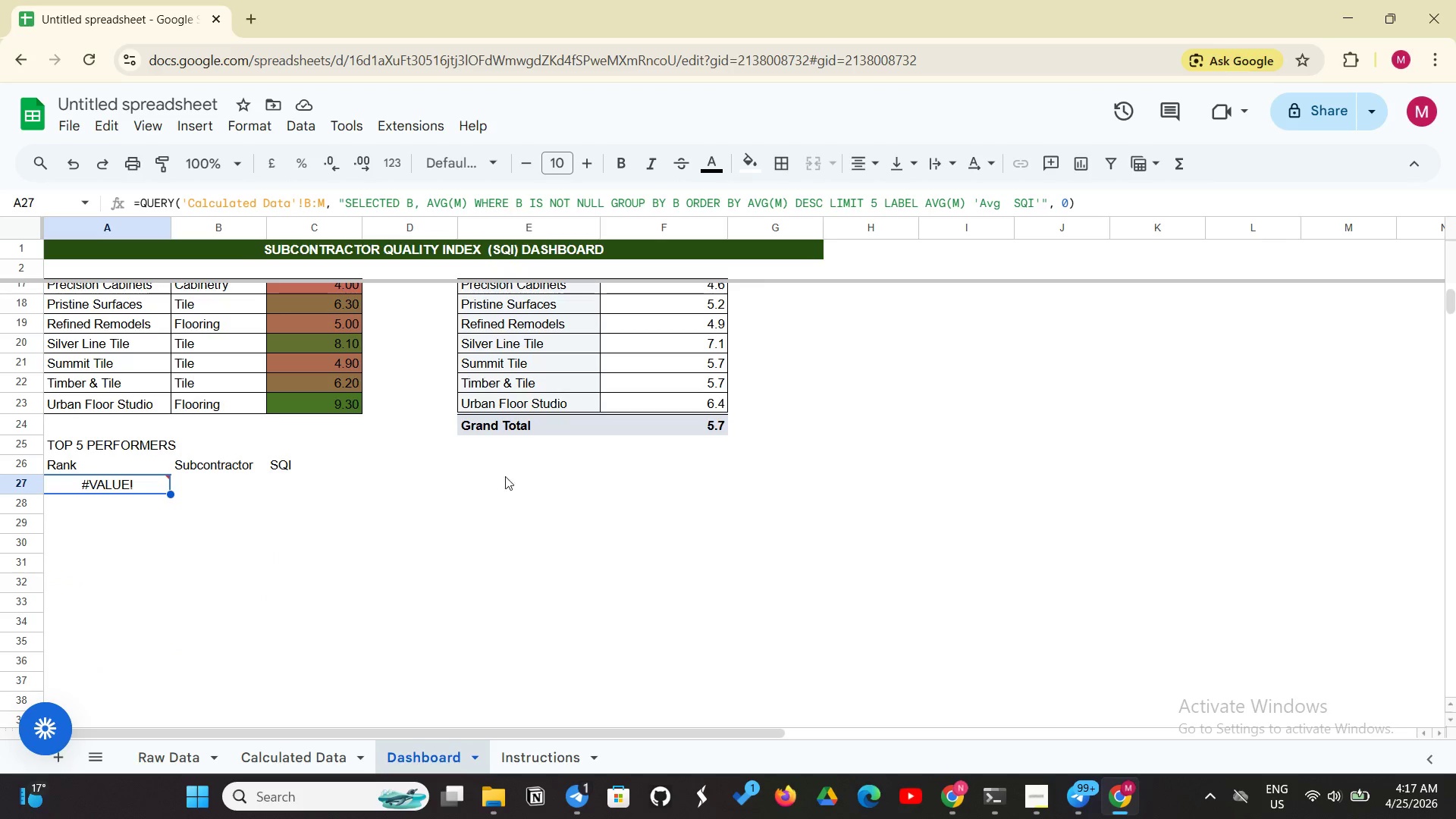 
left_click([497, 469])
 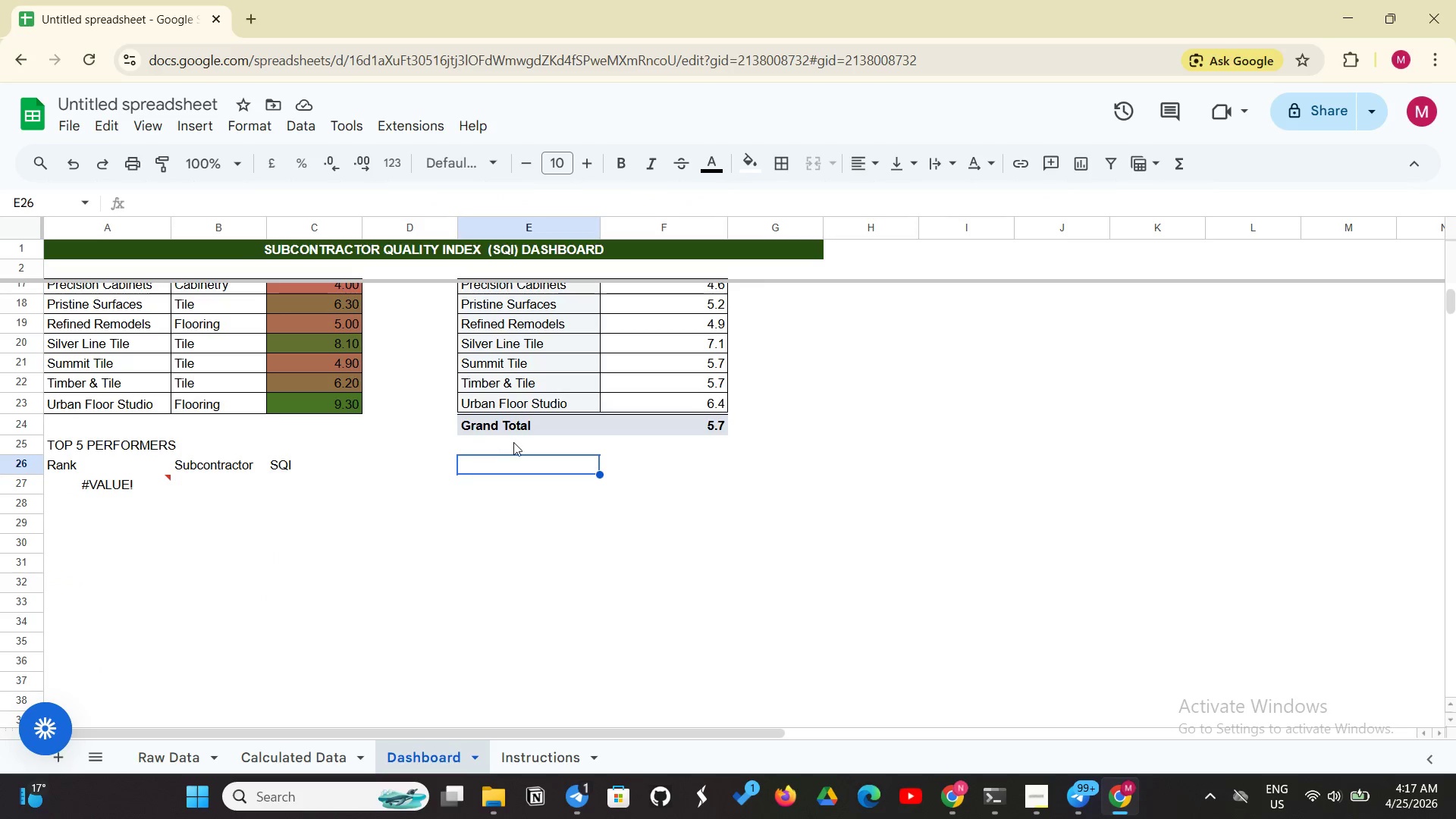 
wait(6.53)
 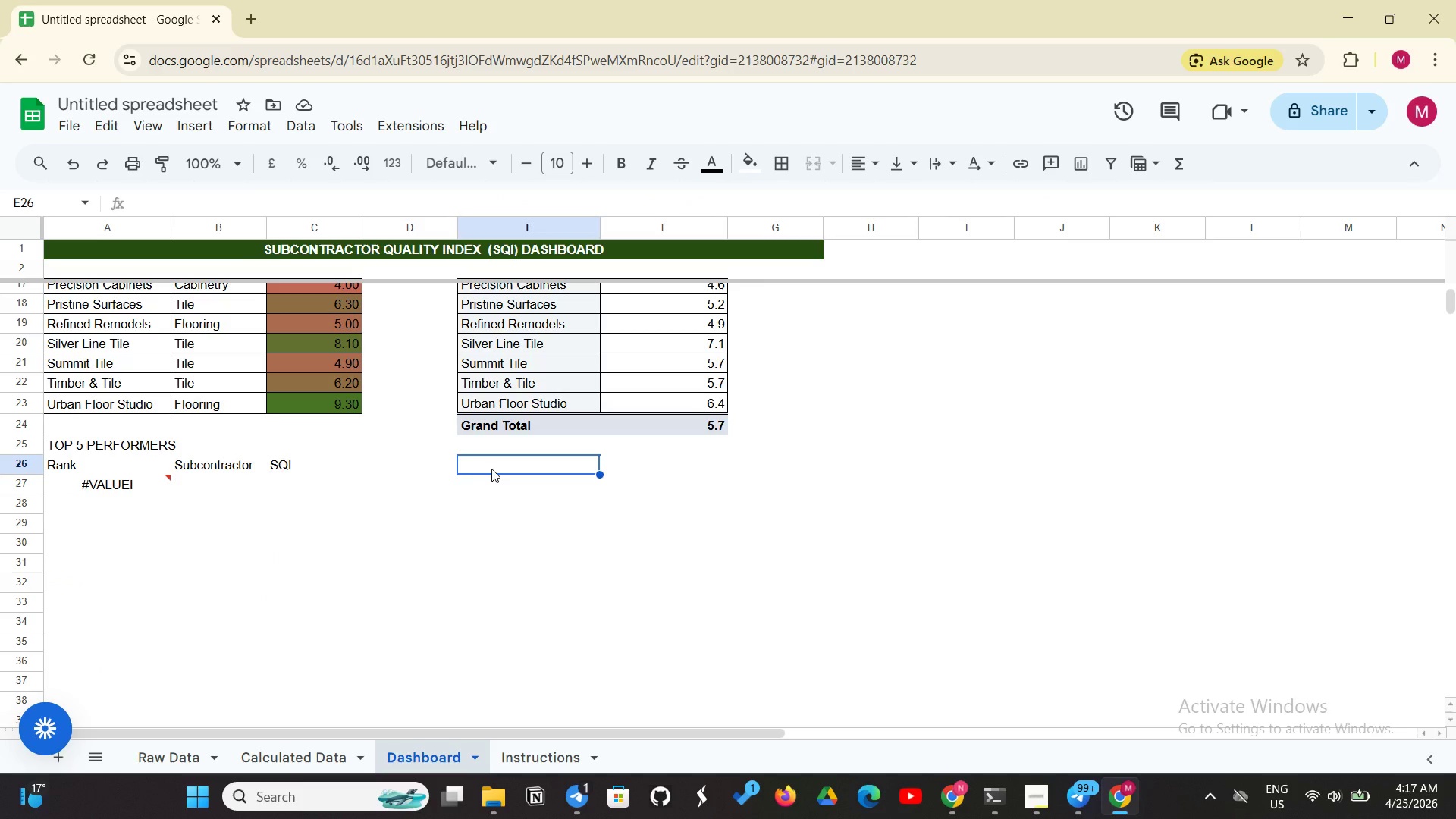 
type(Month)
 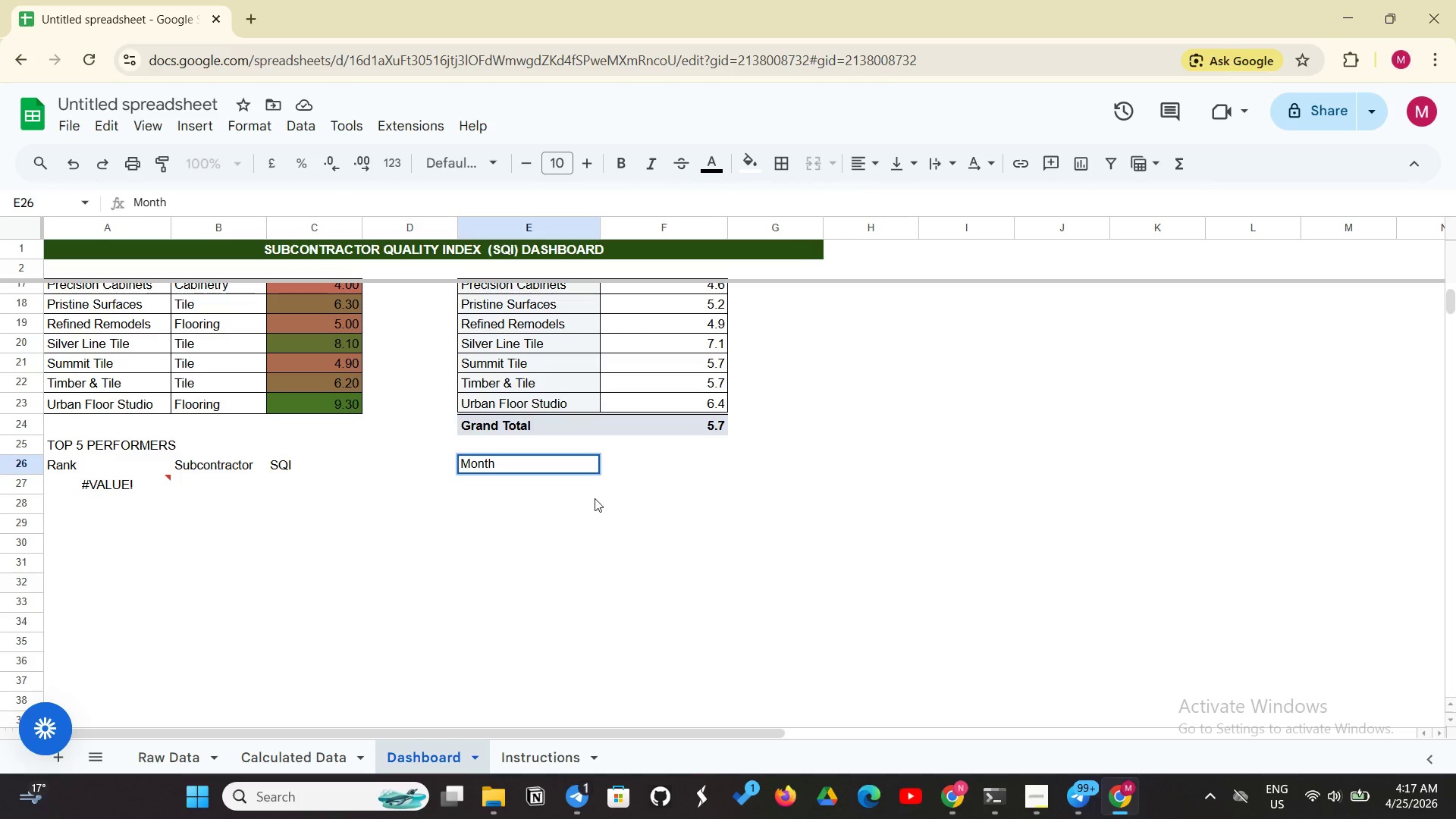 
left_click([667, 471])
 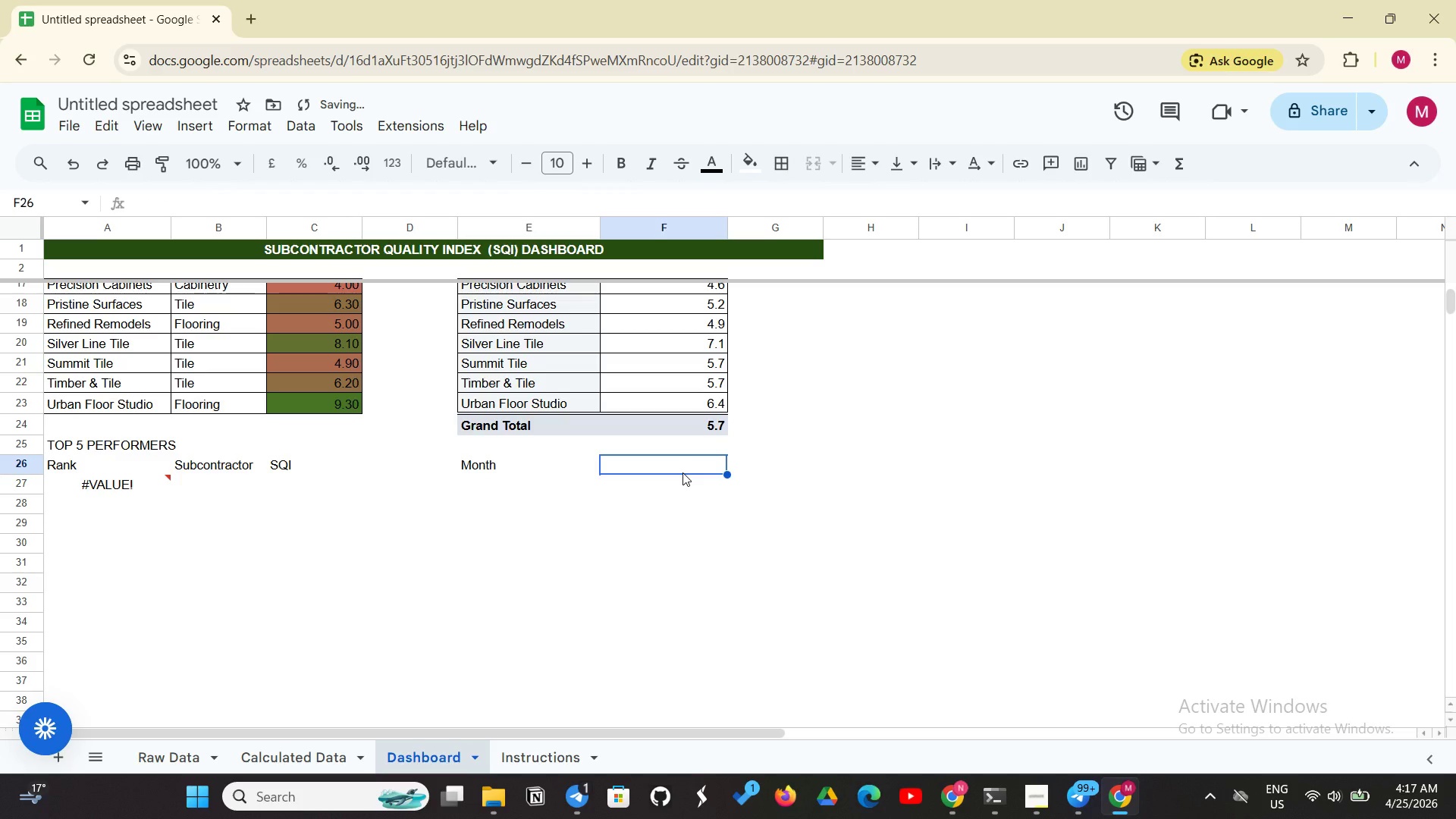 
type(Average SQI)
 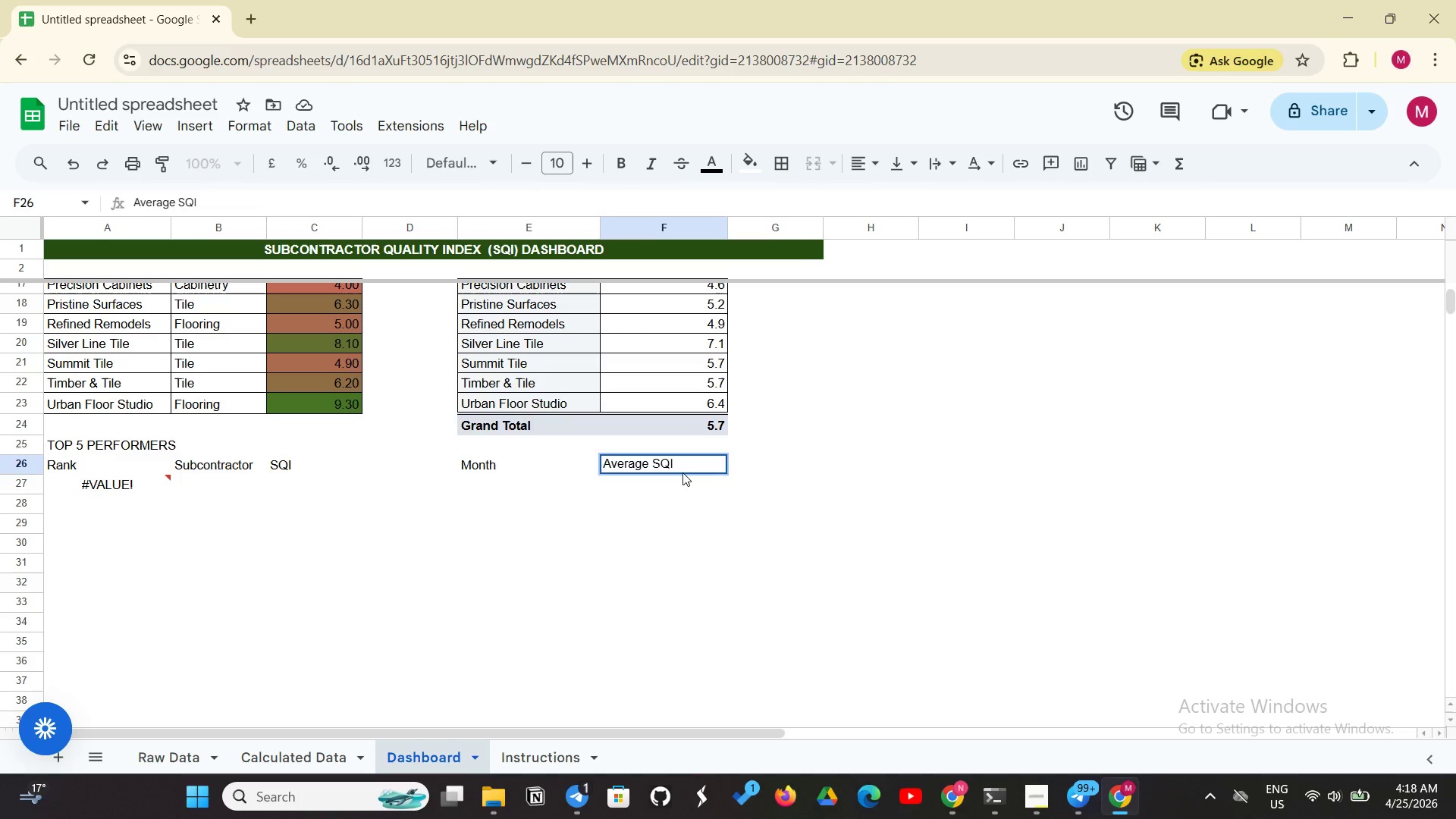 
key(Shift+Enter)
 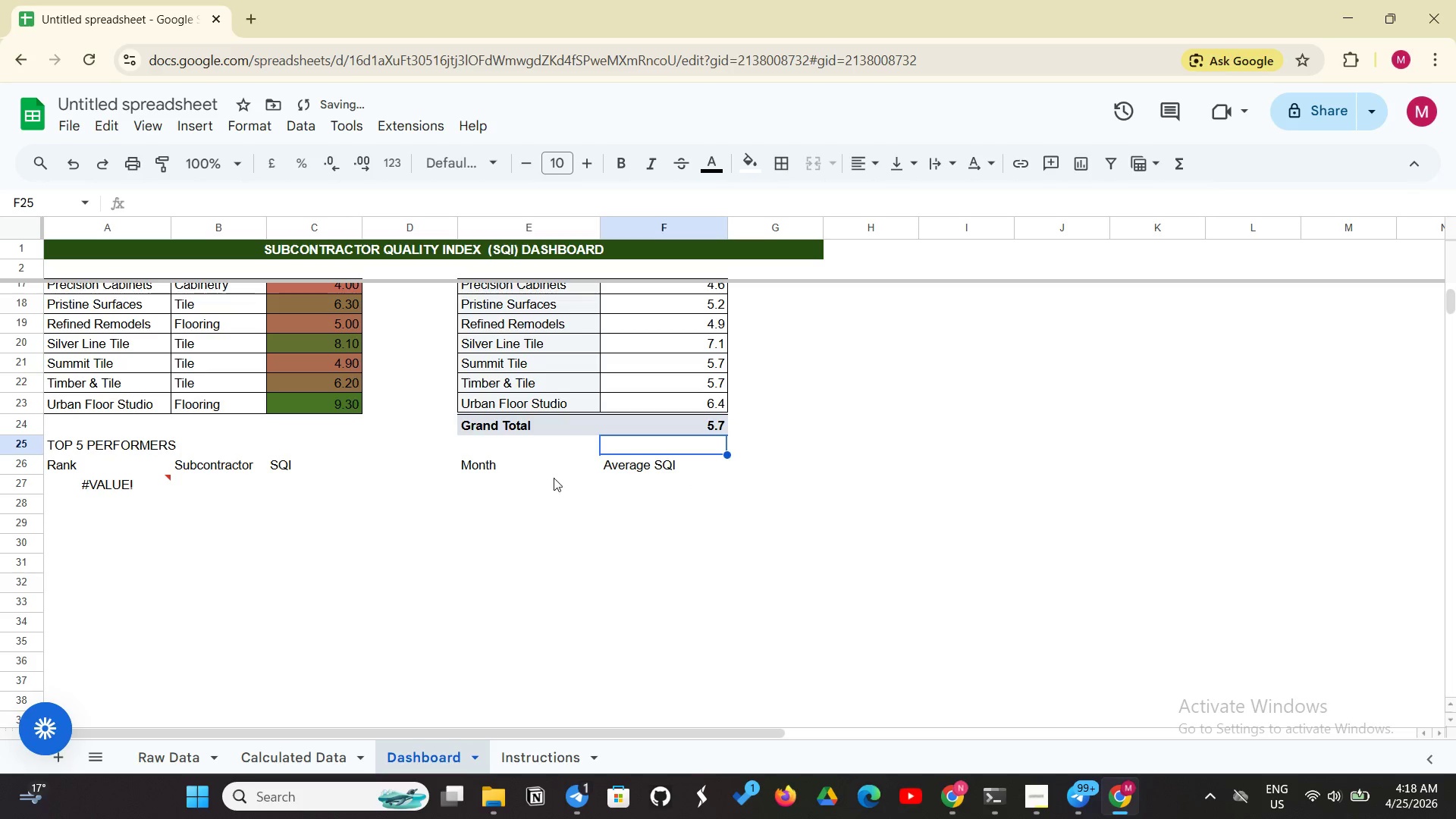 
left_click([499, 487])
 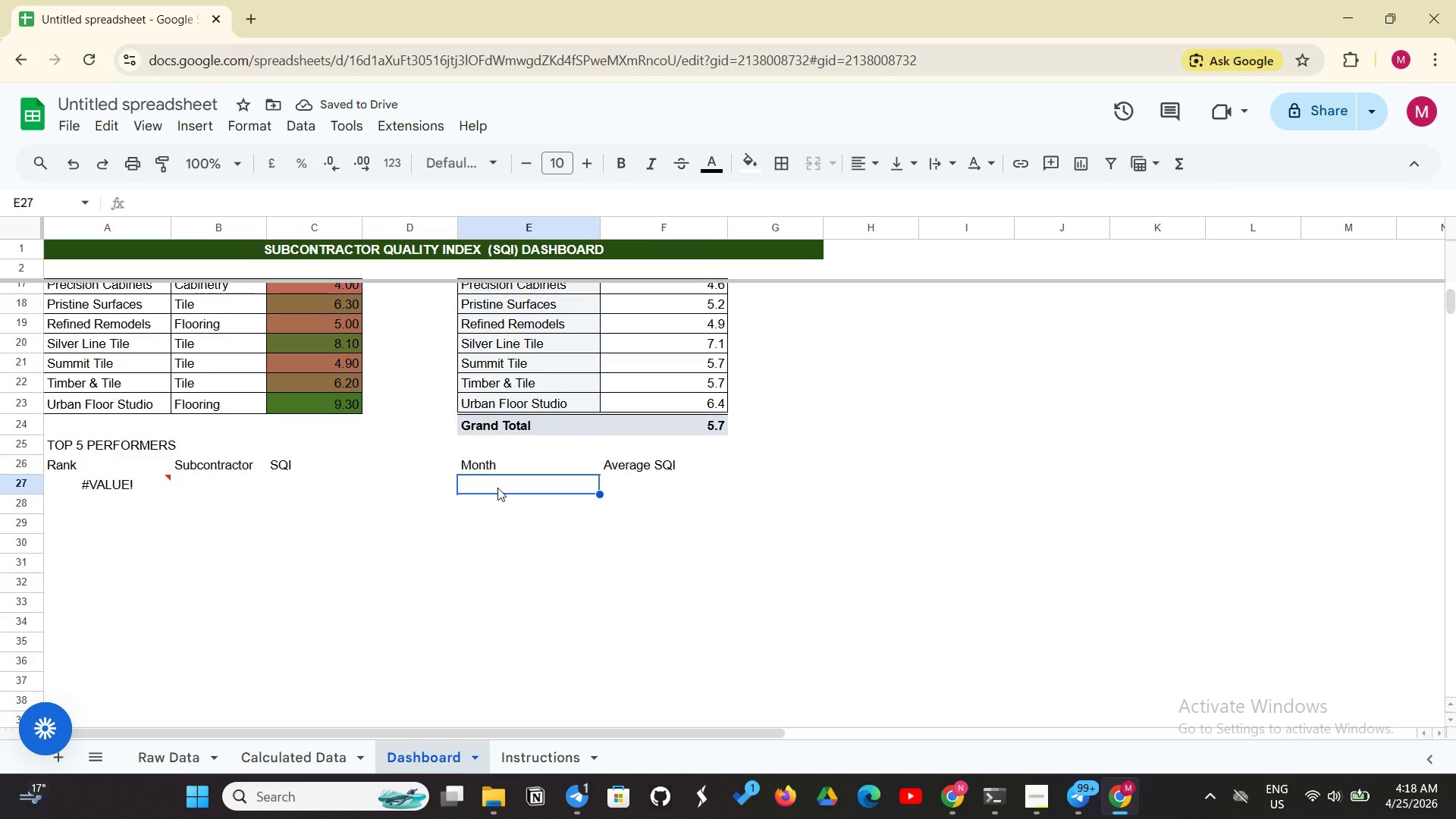 
type(=UNIQUE)
 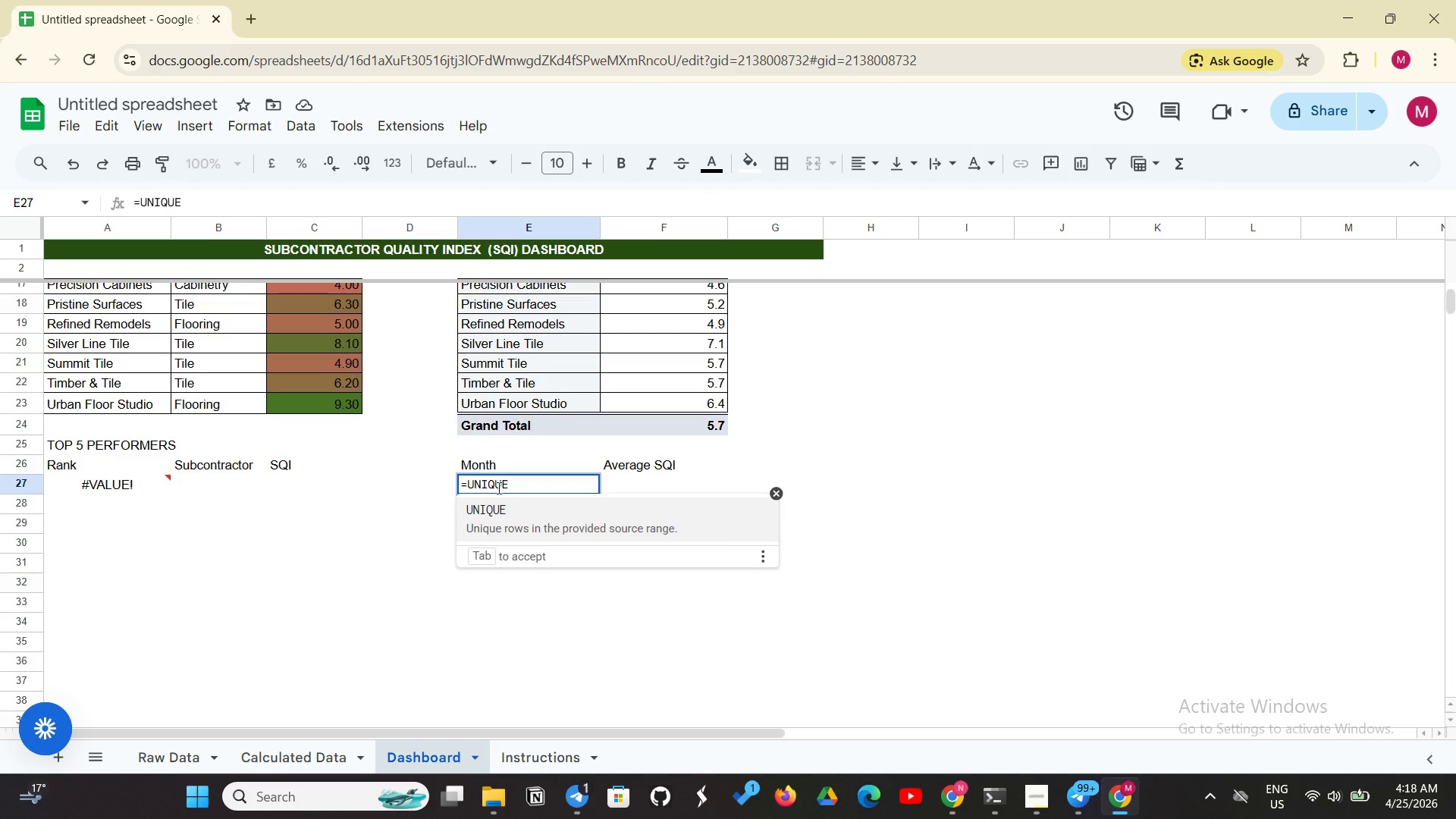 
type((TEXT('CA)
key(Backspace)
type(alculated Dta)
key(Backspace)
key(Backspace)
type(ata'!)
 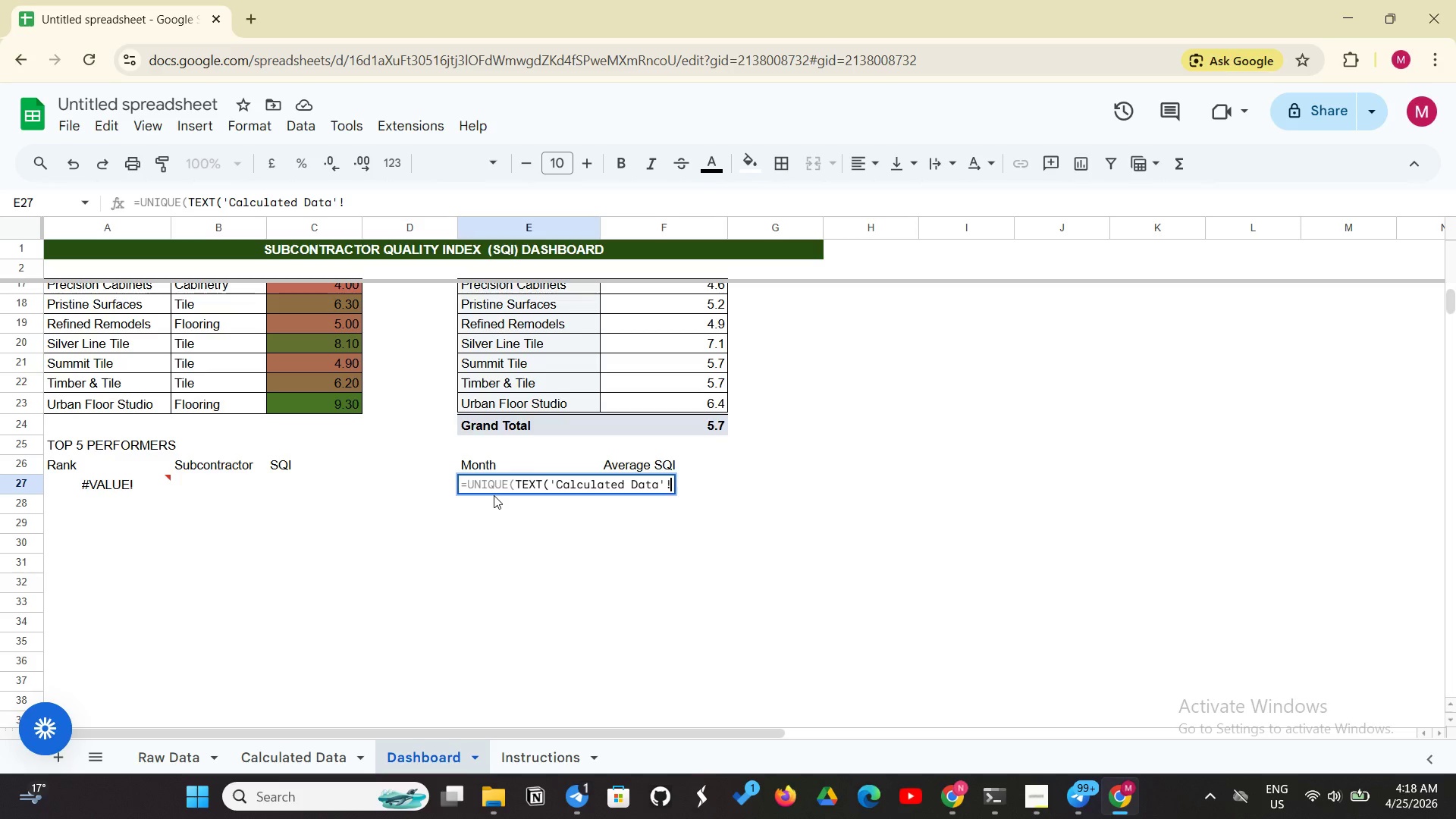 
wait(5.64)
 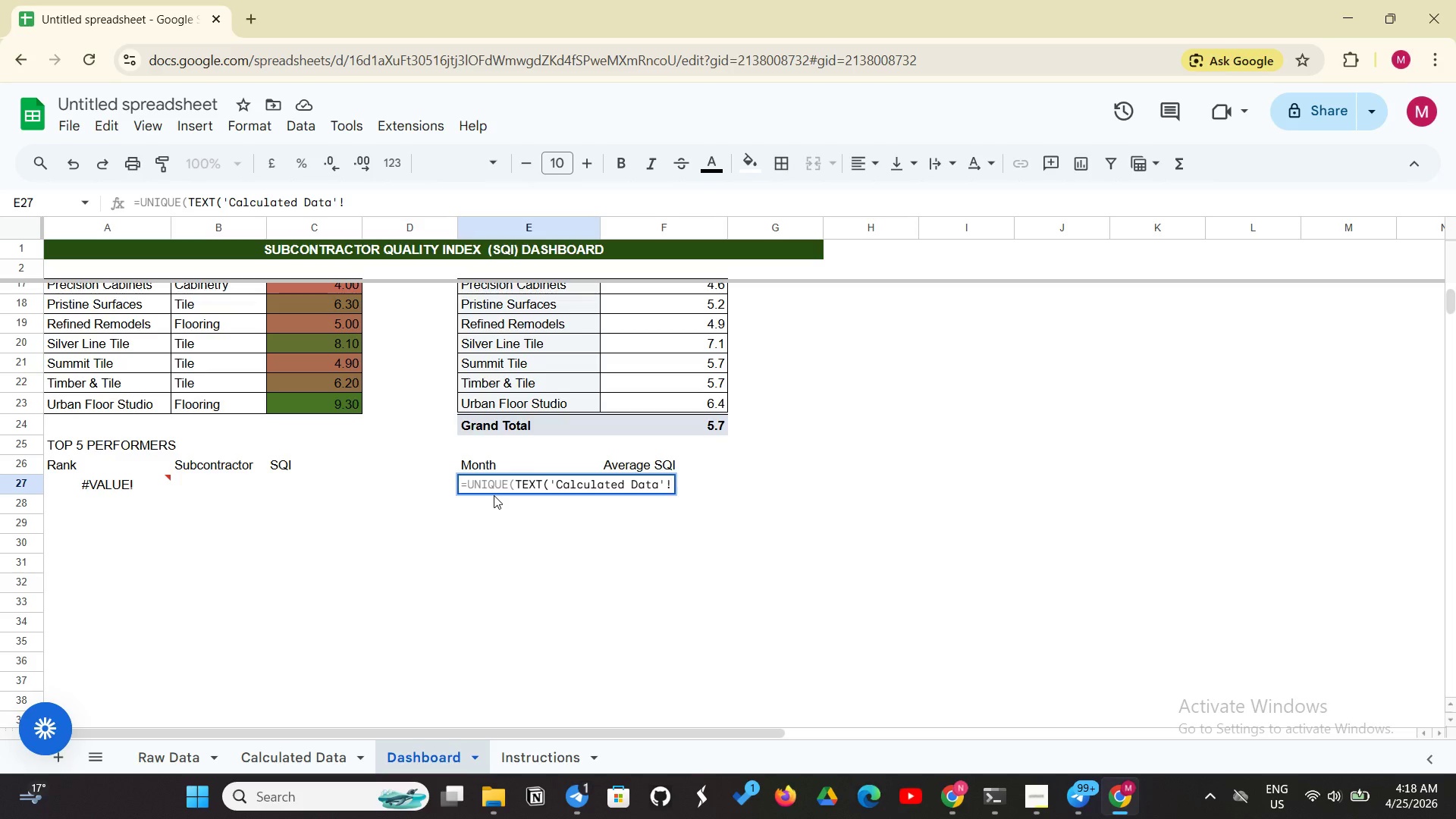 
type(E2:E, "MMM YYYY")))
 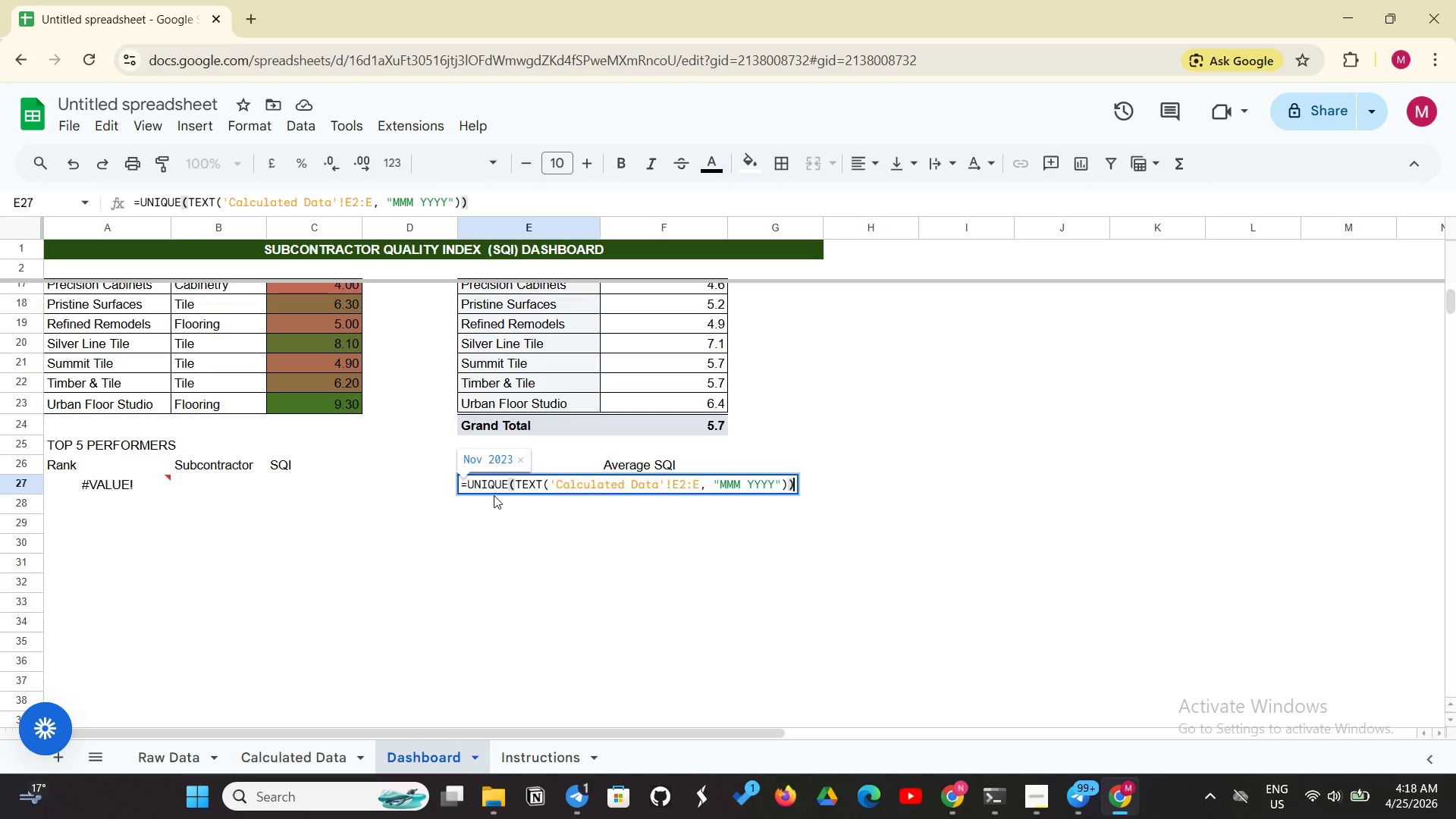 
key(Enter)
 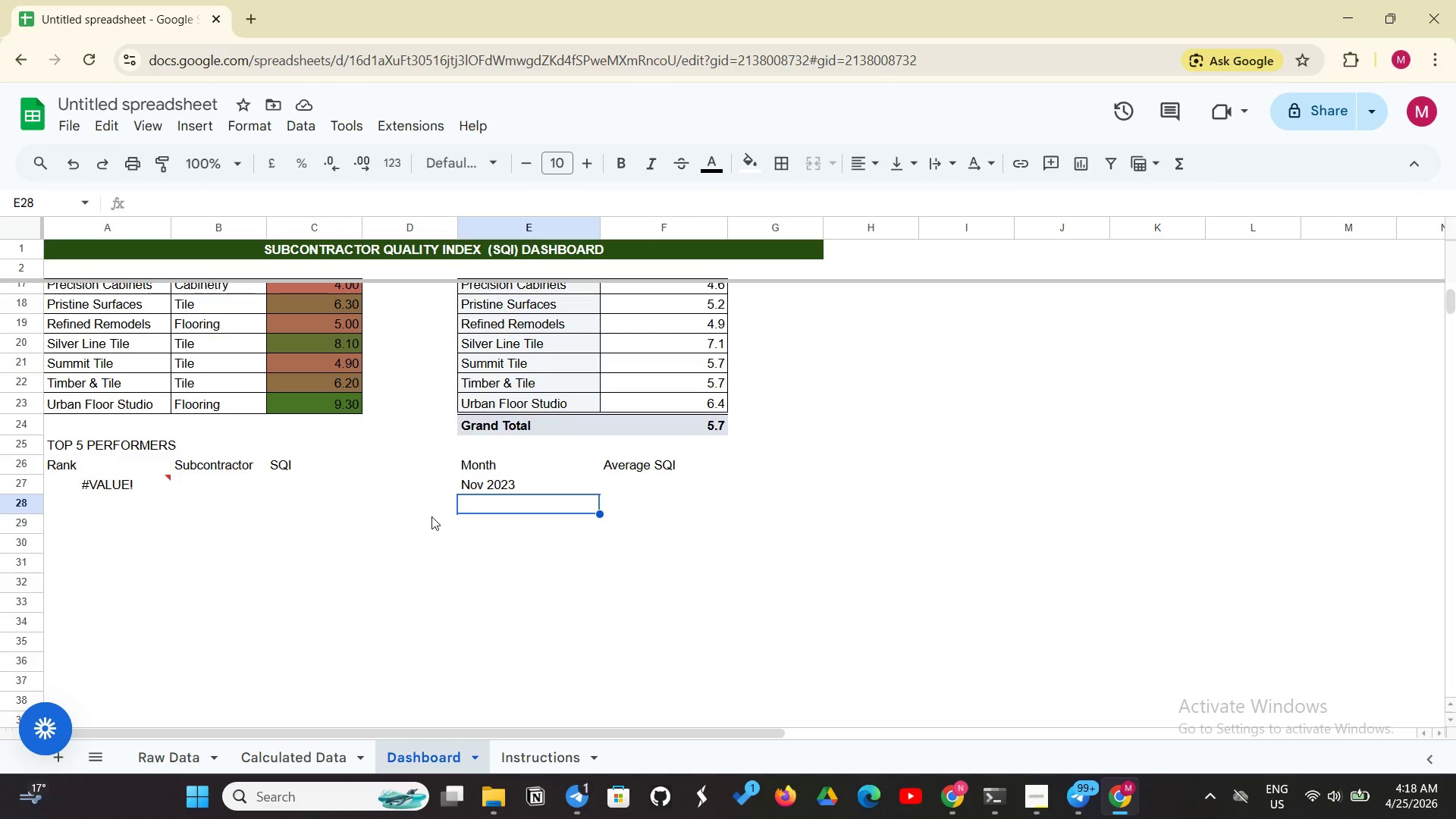 
wait(7.44)
 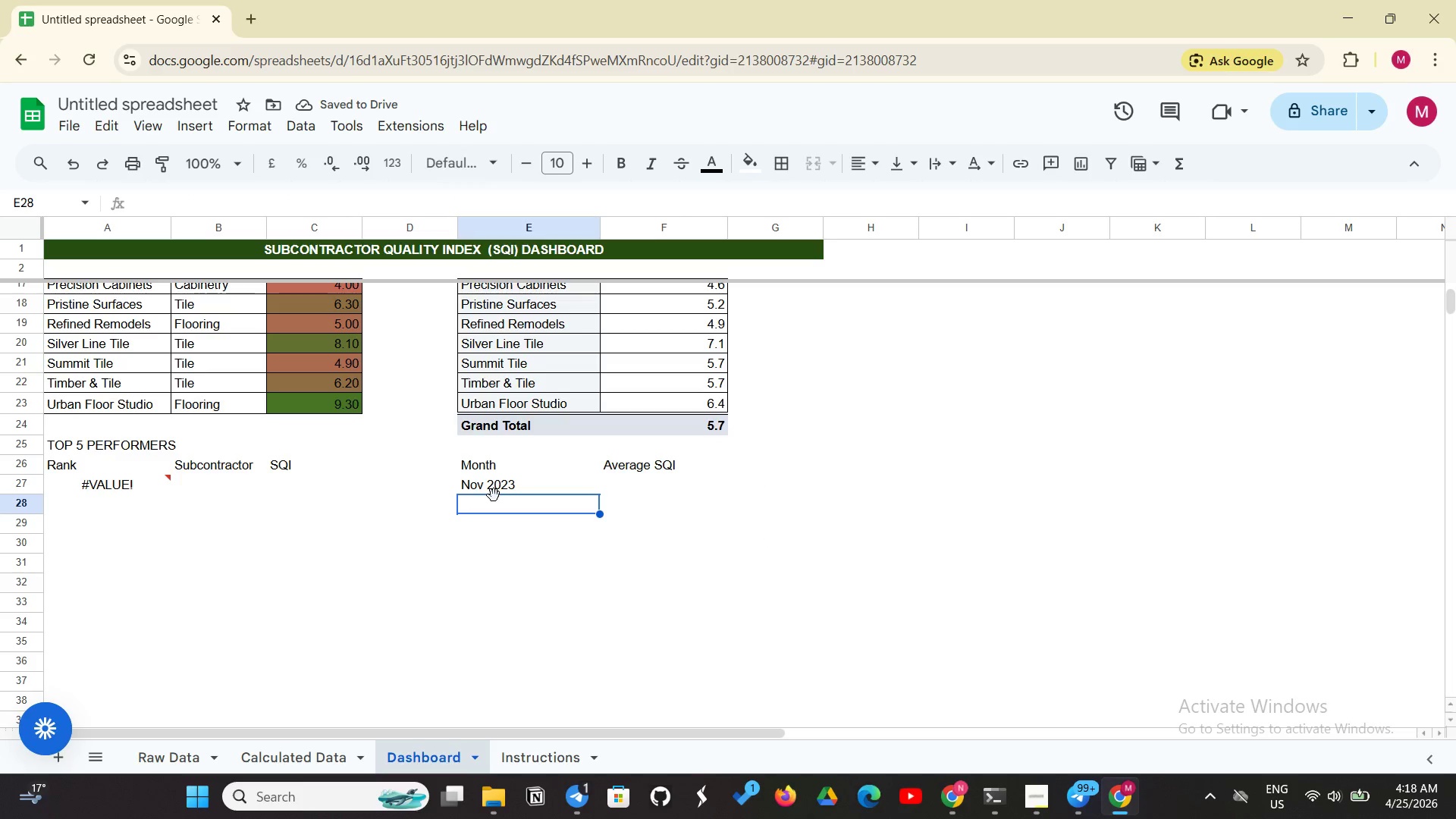 
left_click([637, 475])
 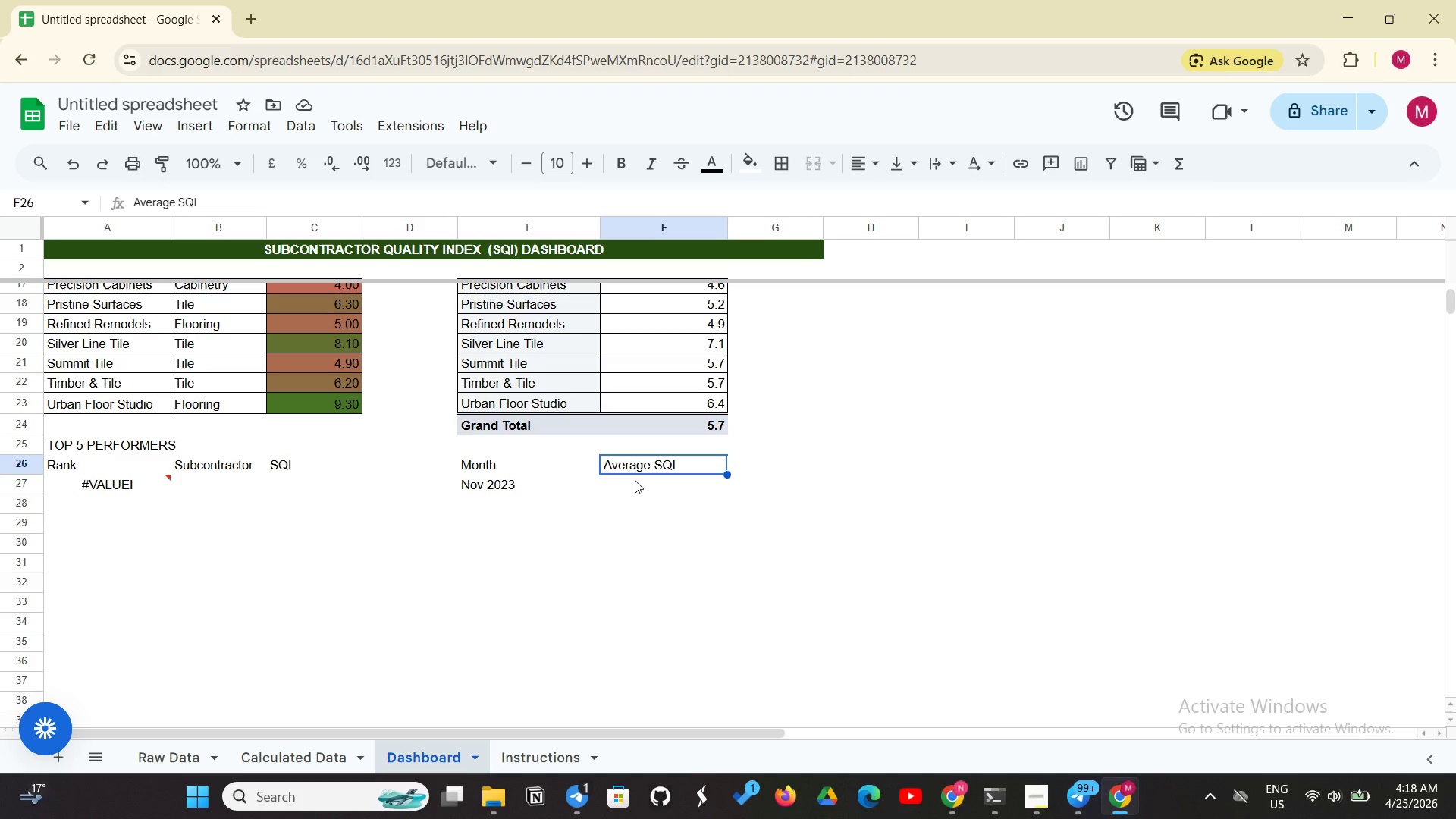 
left_click([635, 481])
 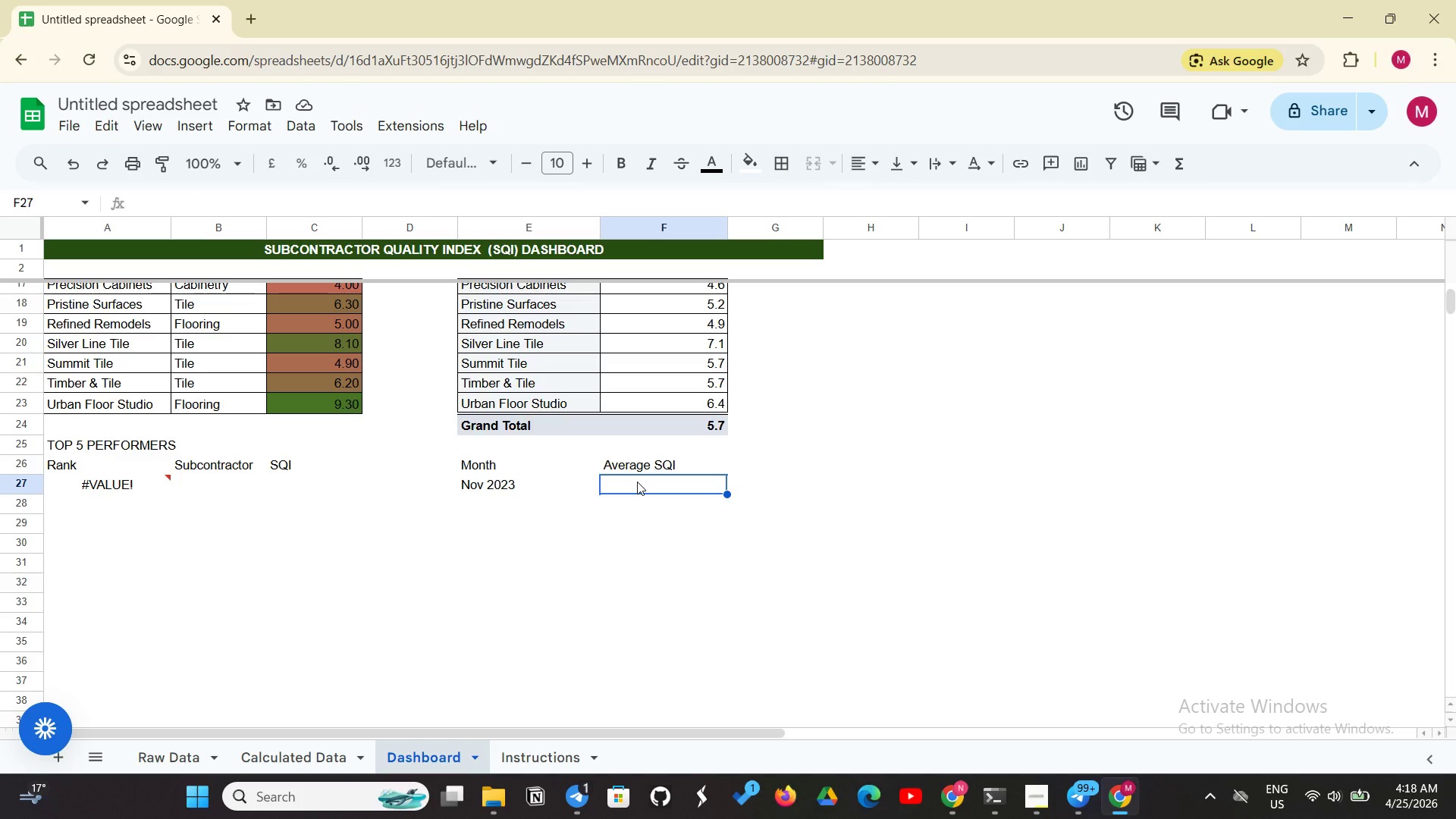 
type(=AVERAGE)
 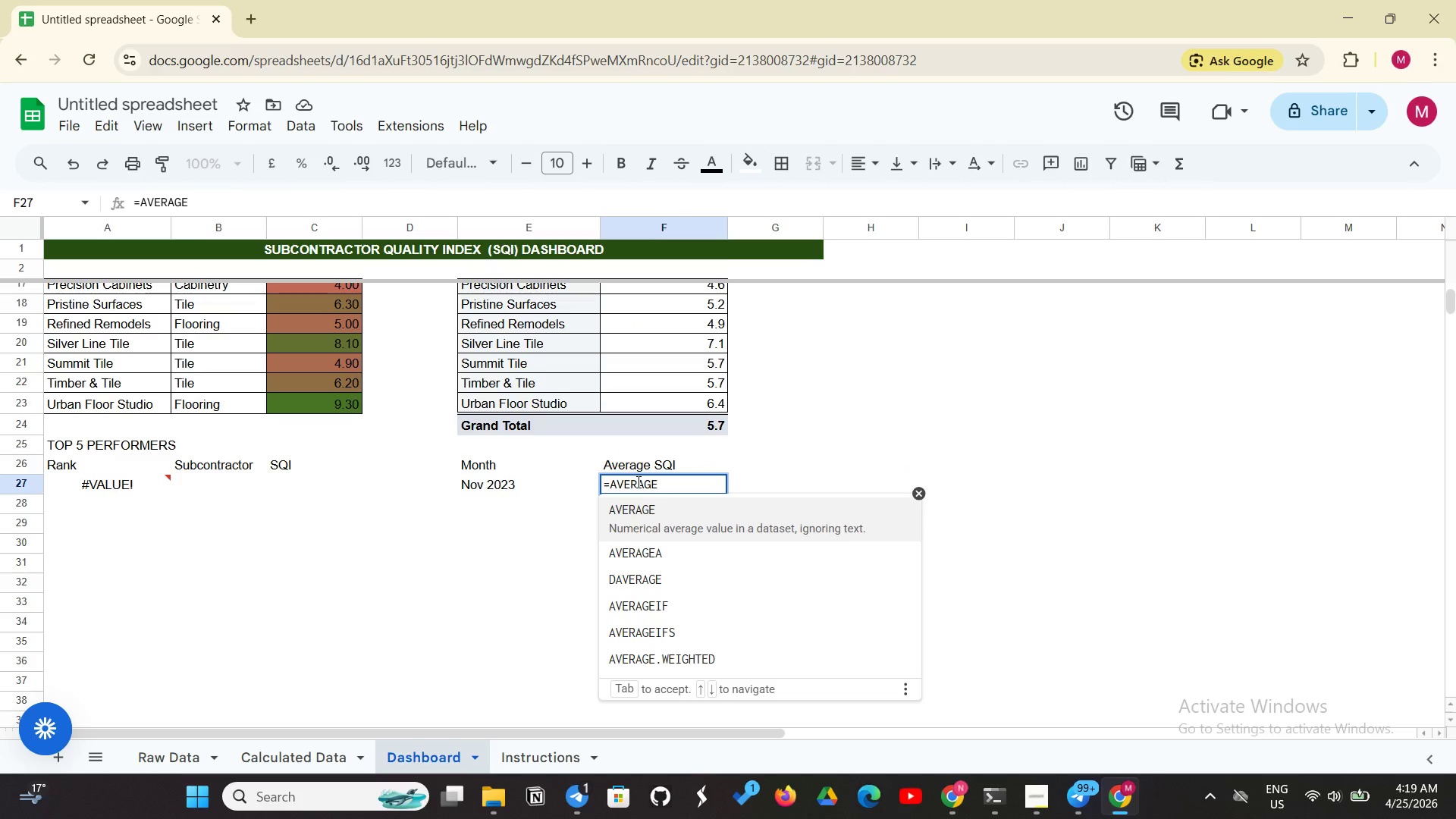 
wait(7.34)
 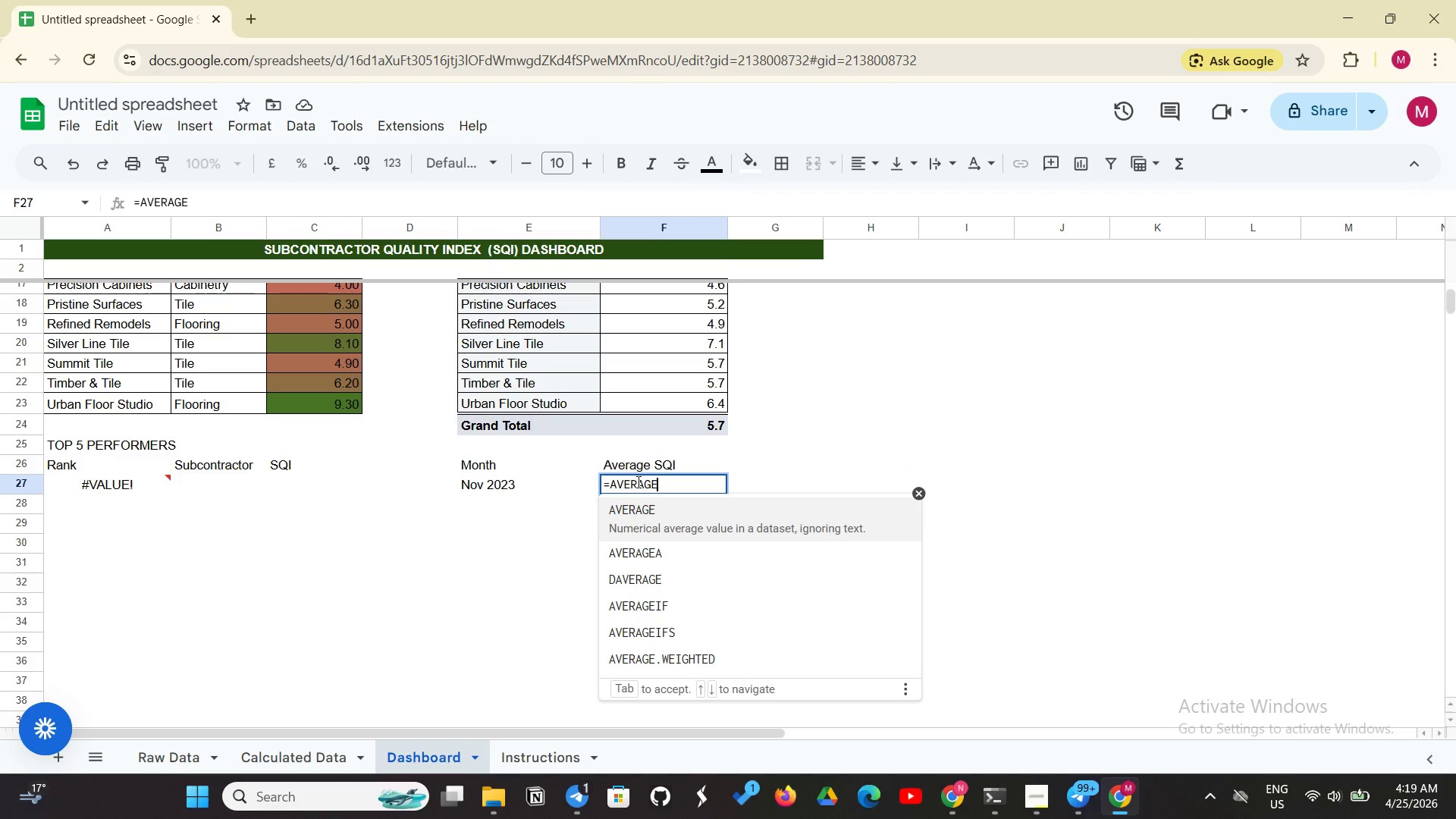 
left_click([643, 626])
 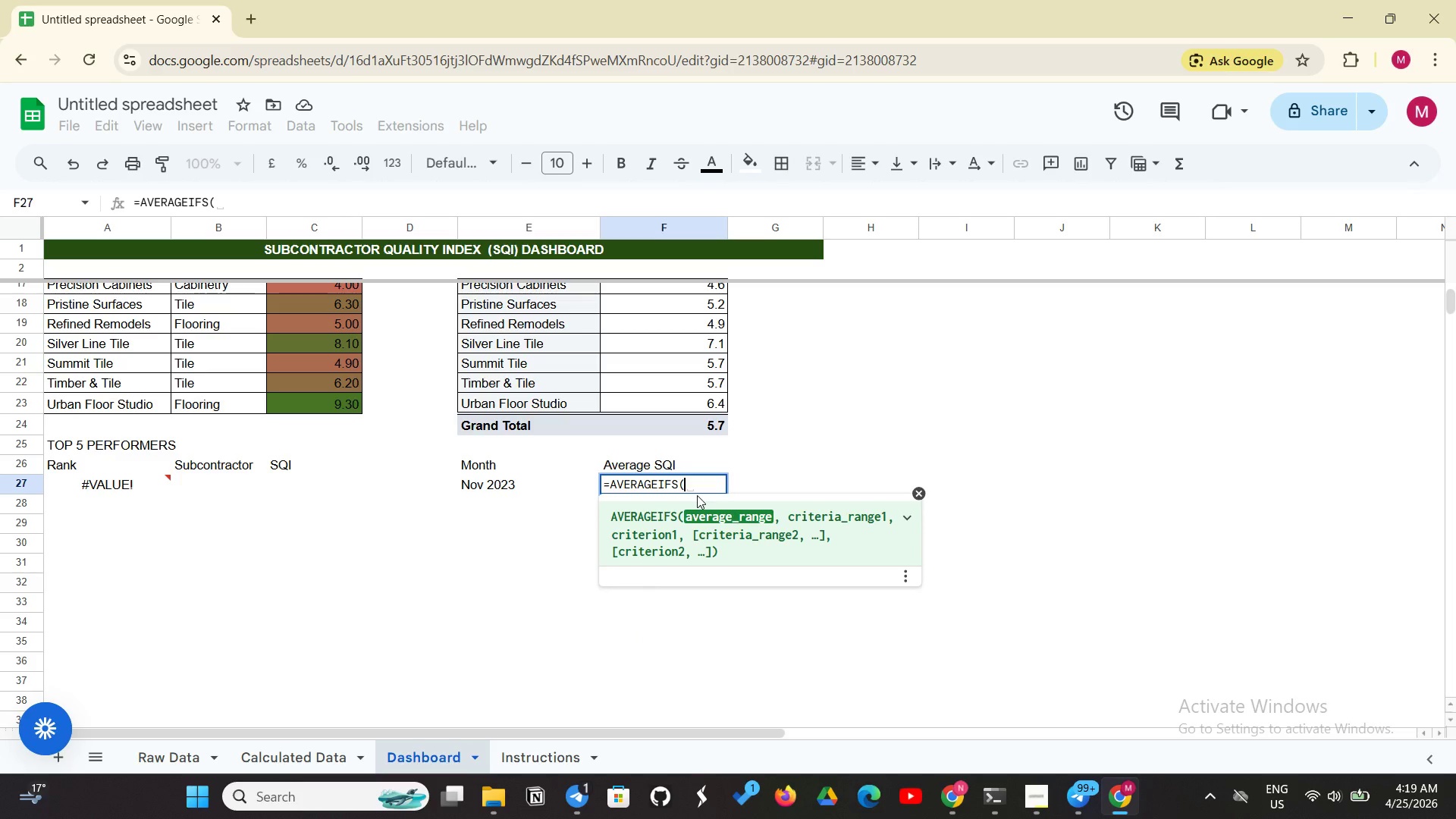 
wait(5.08)
 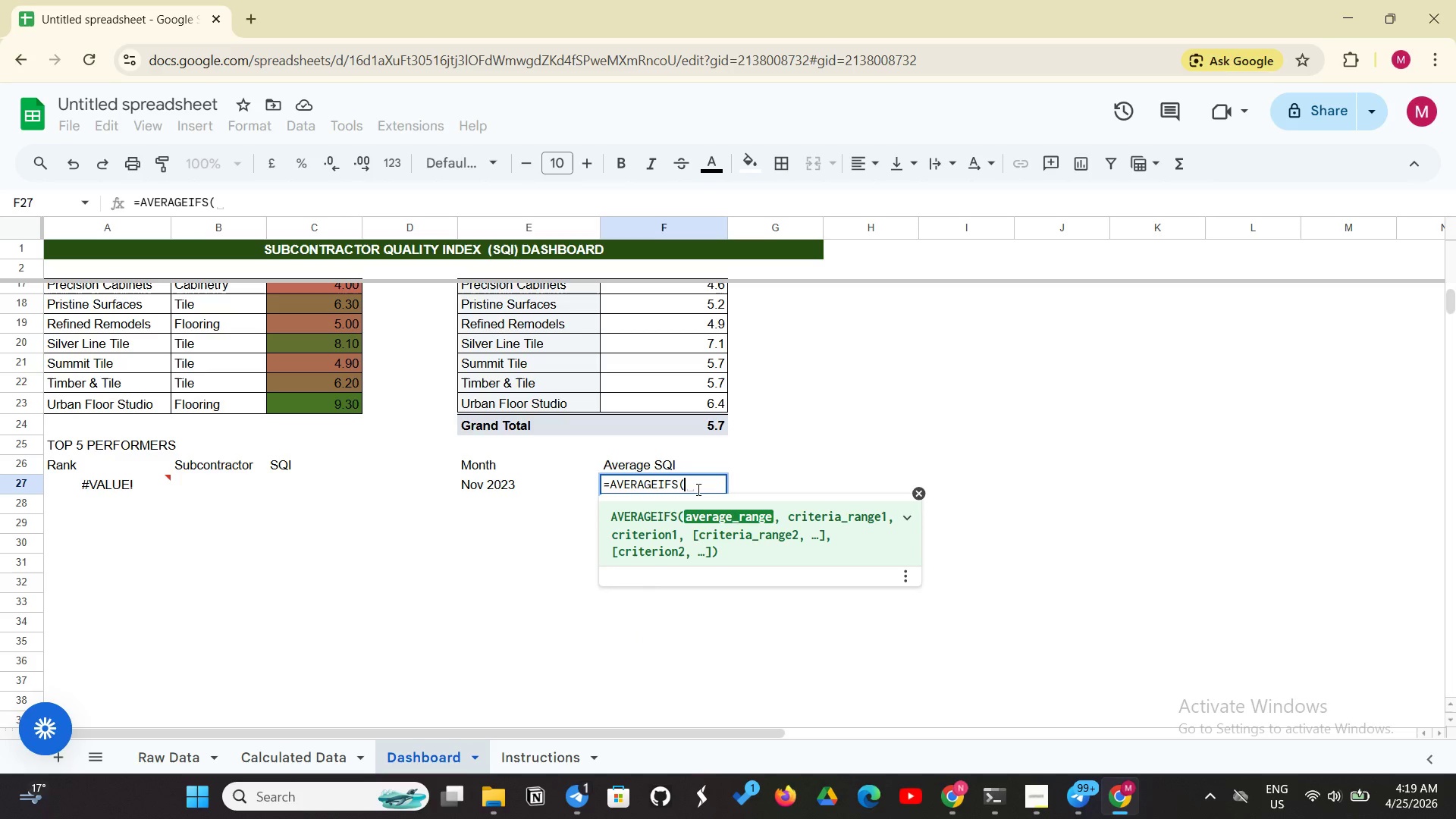 
type('Calculated Data:)
key(Backspace)
type(!)
 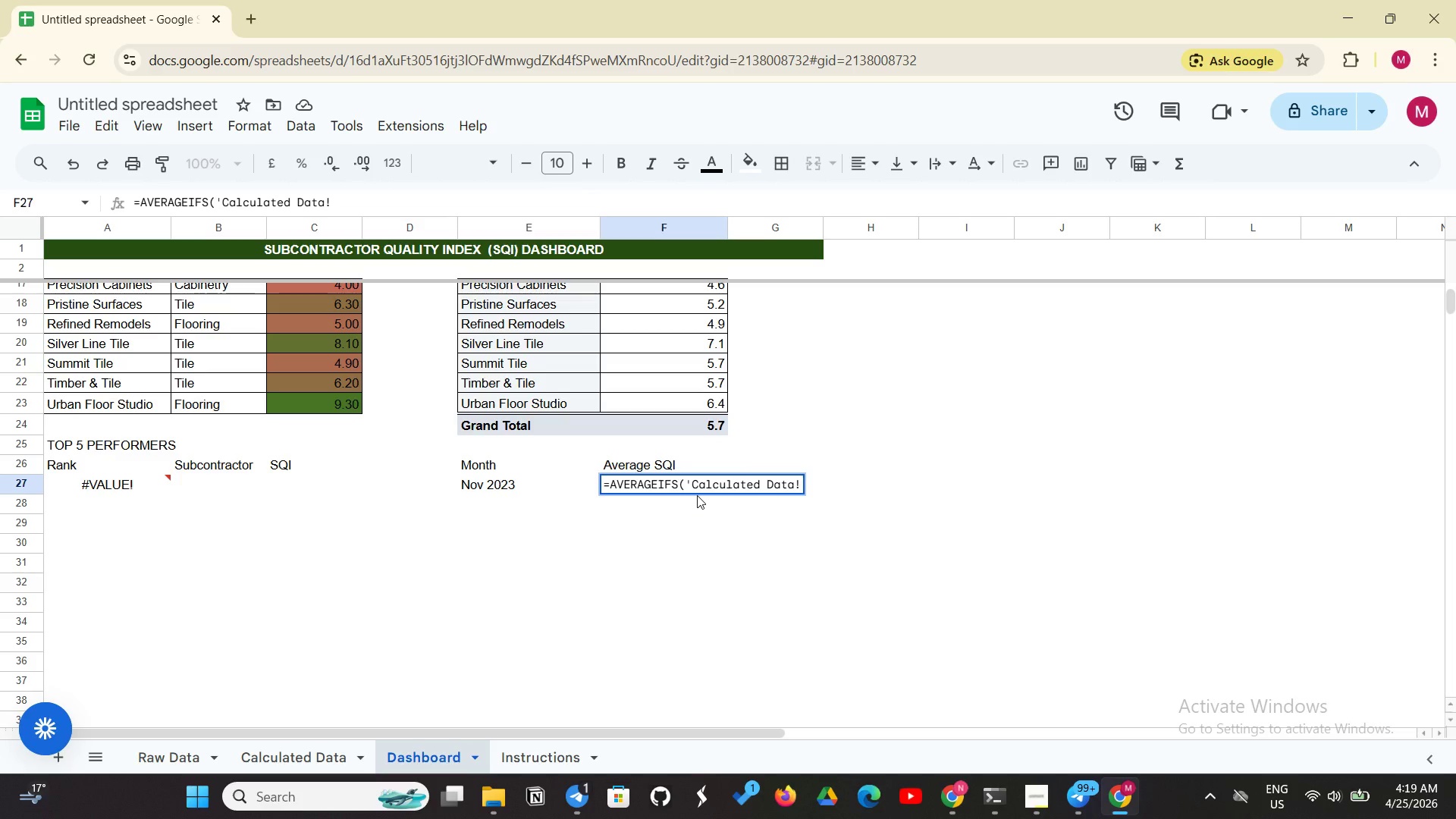 
key(Shift+M)
 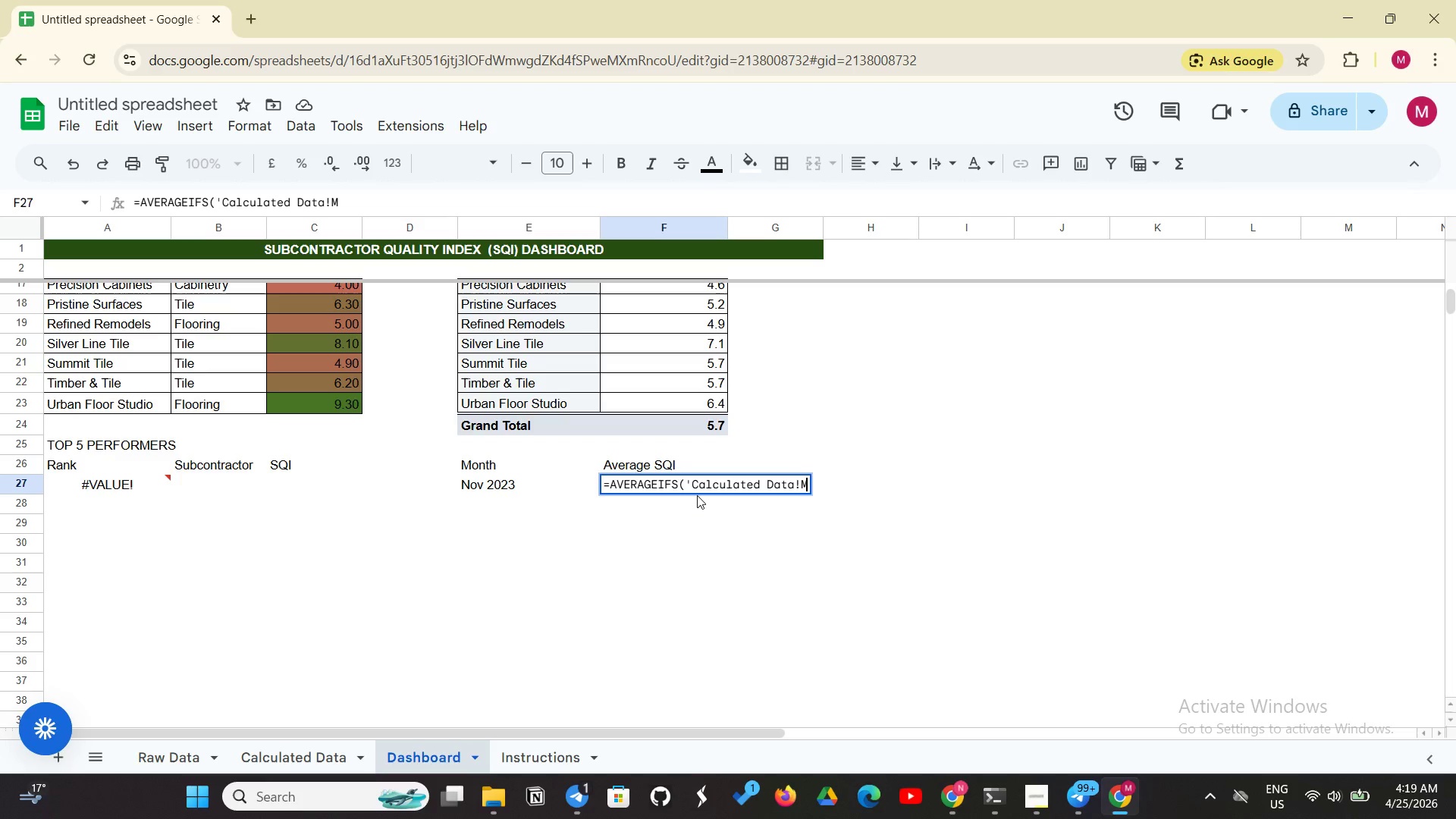 
key(Shift+Semicolon)
 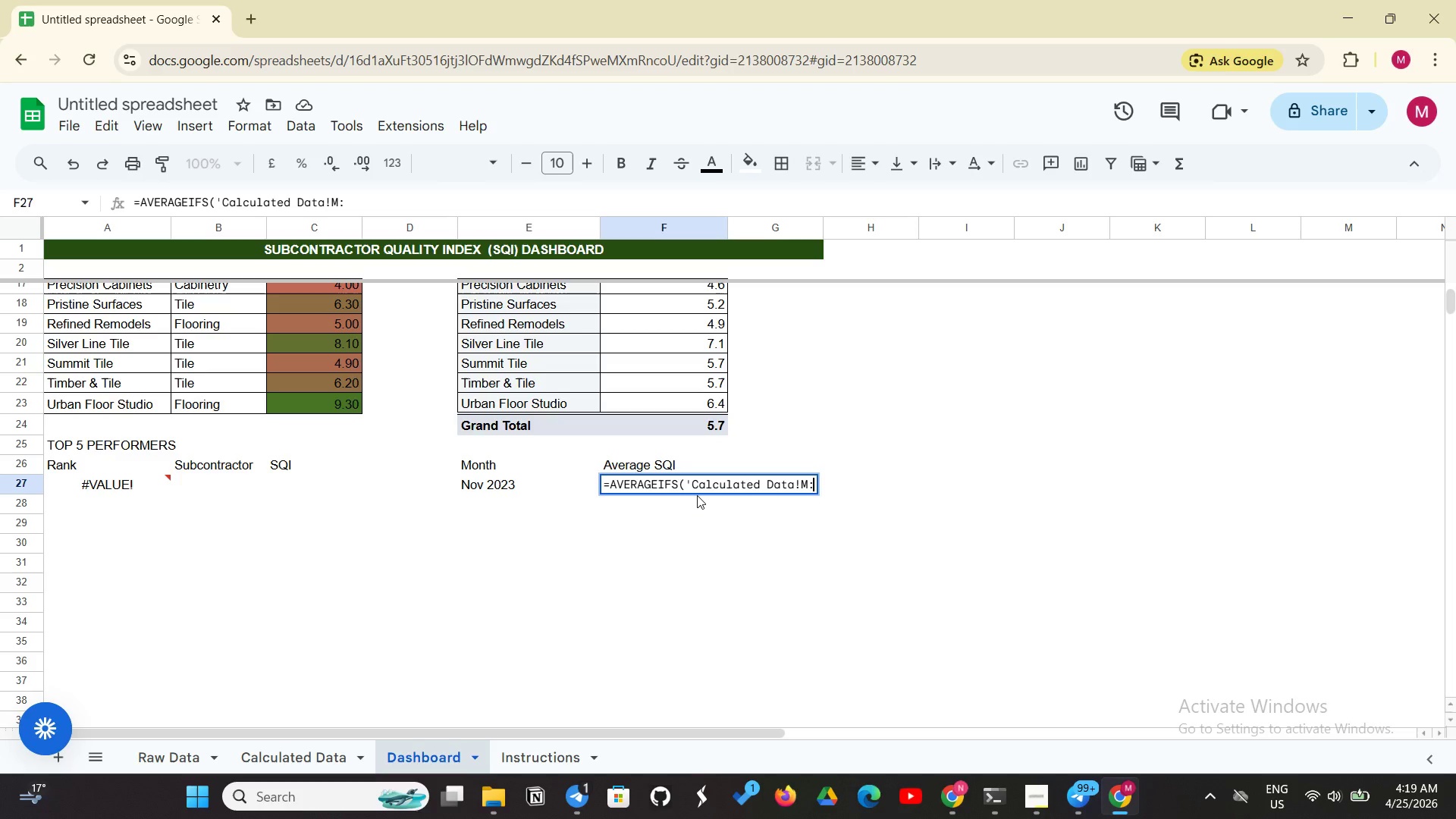 
key(Shift+ShiftLeft)
 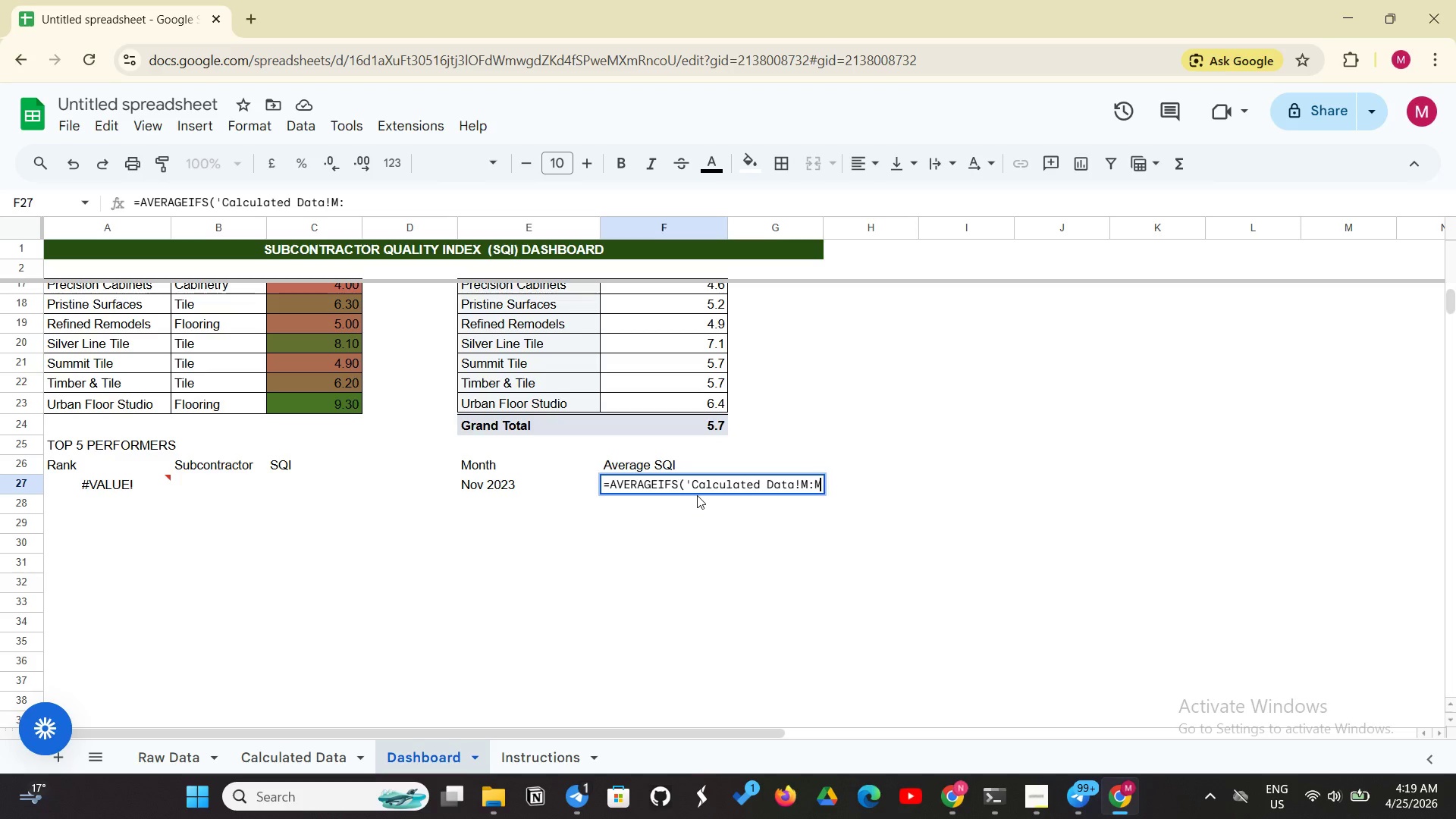 
key(Shift+M)
 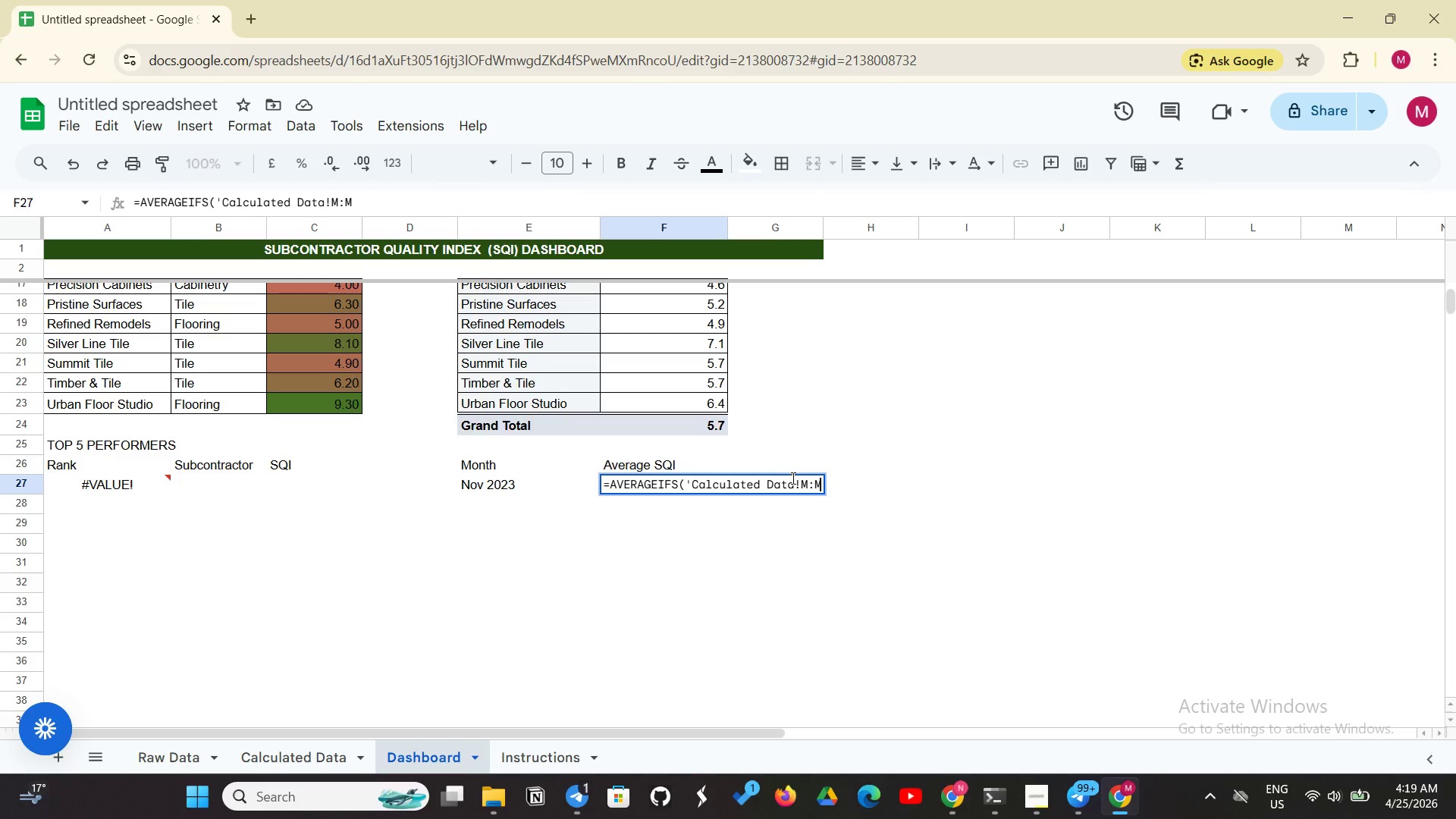 
left_click([792, 482])
 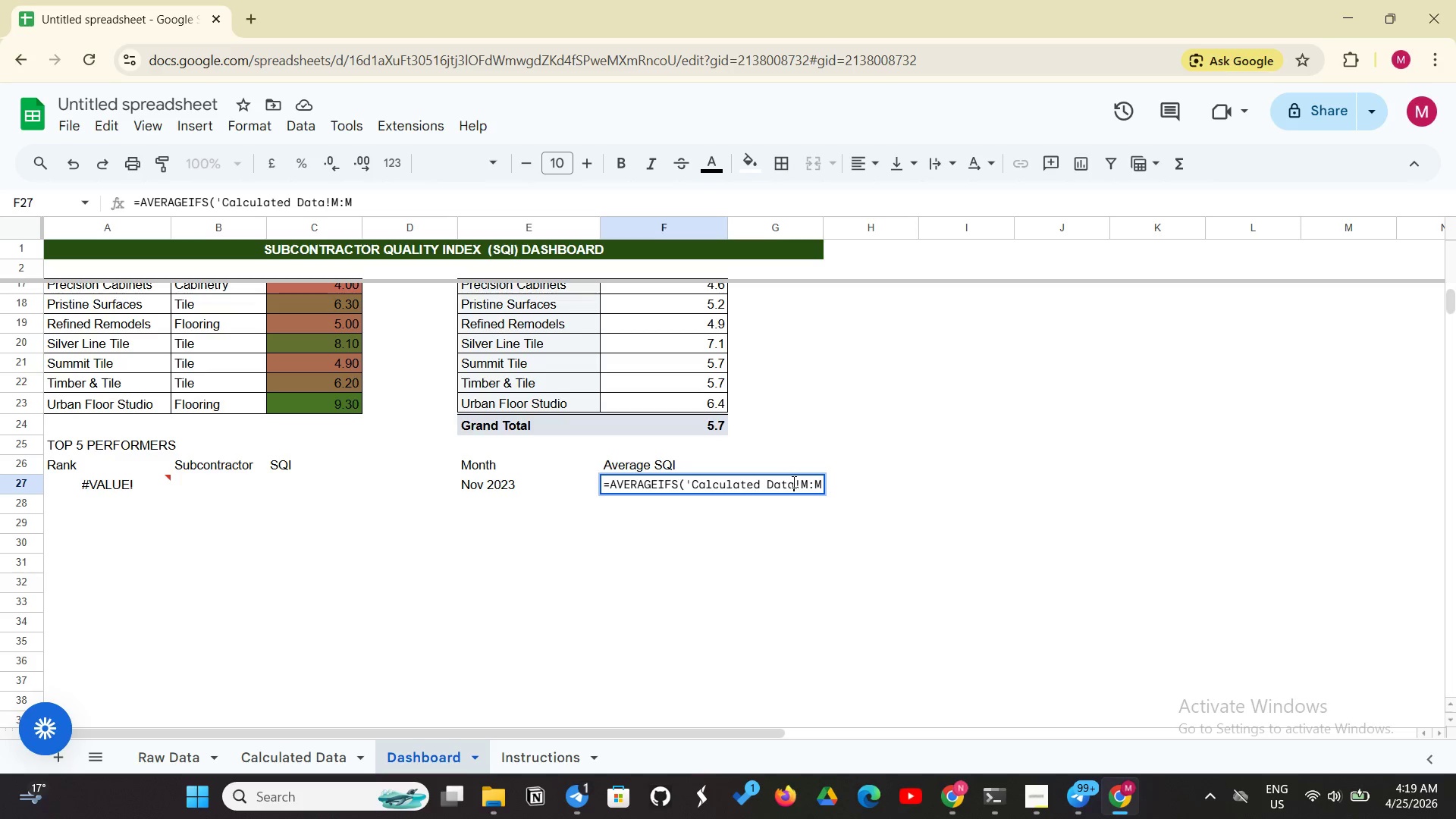 
key(Quote)
 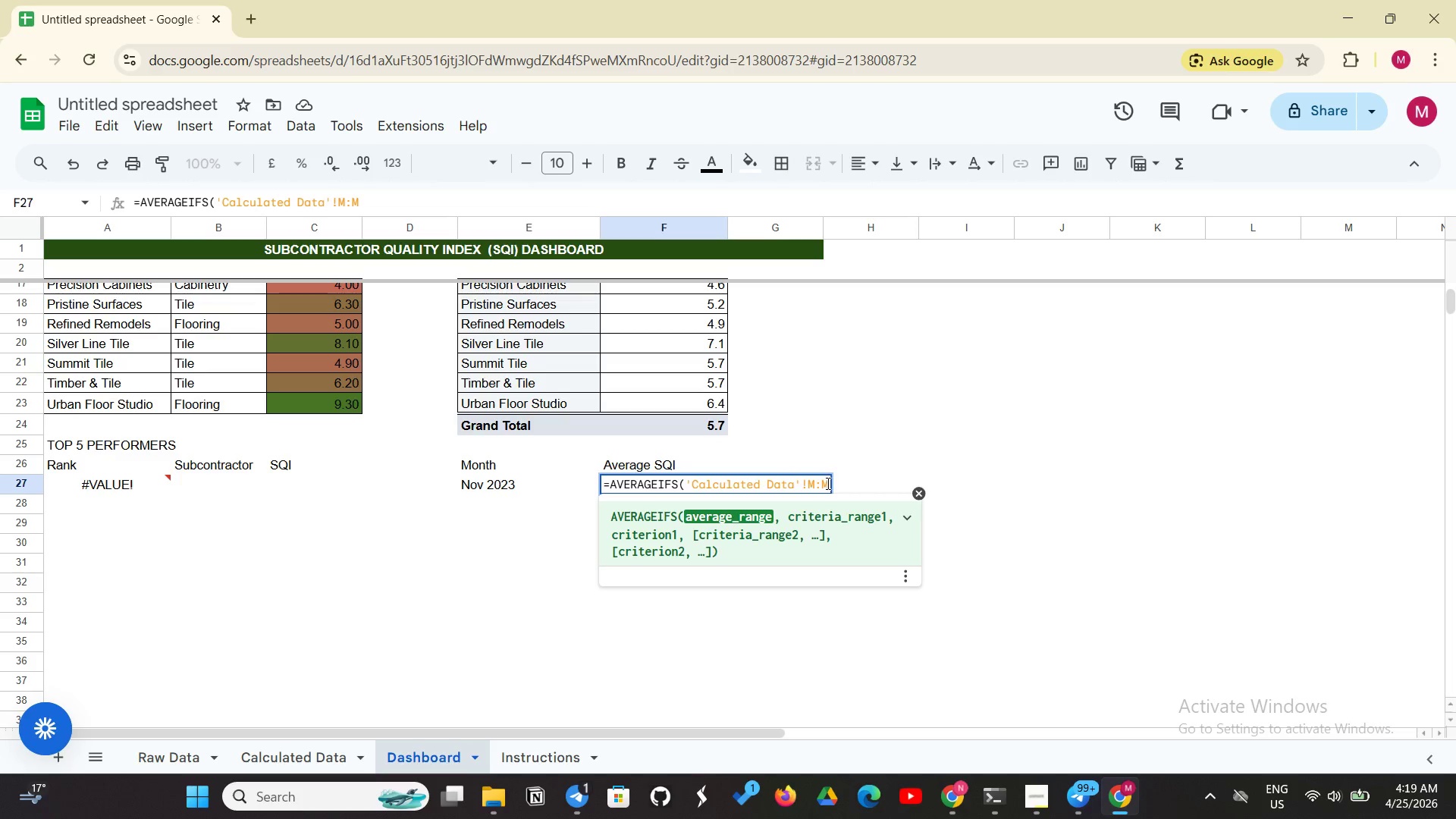 
left_click([827, 483])
 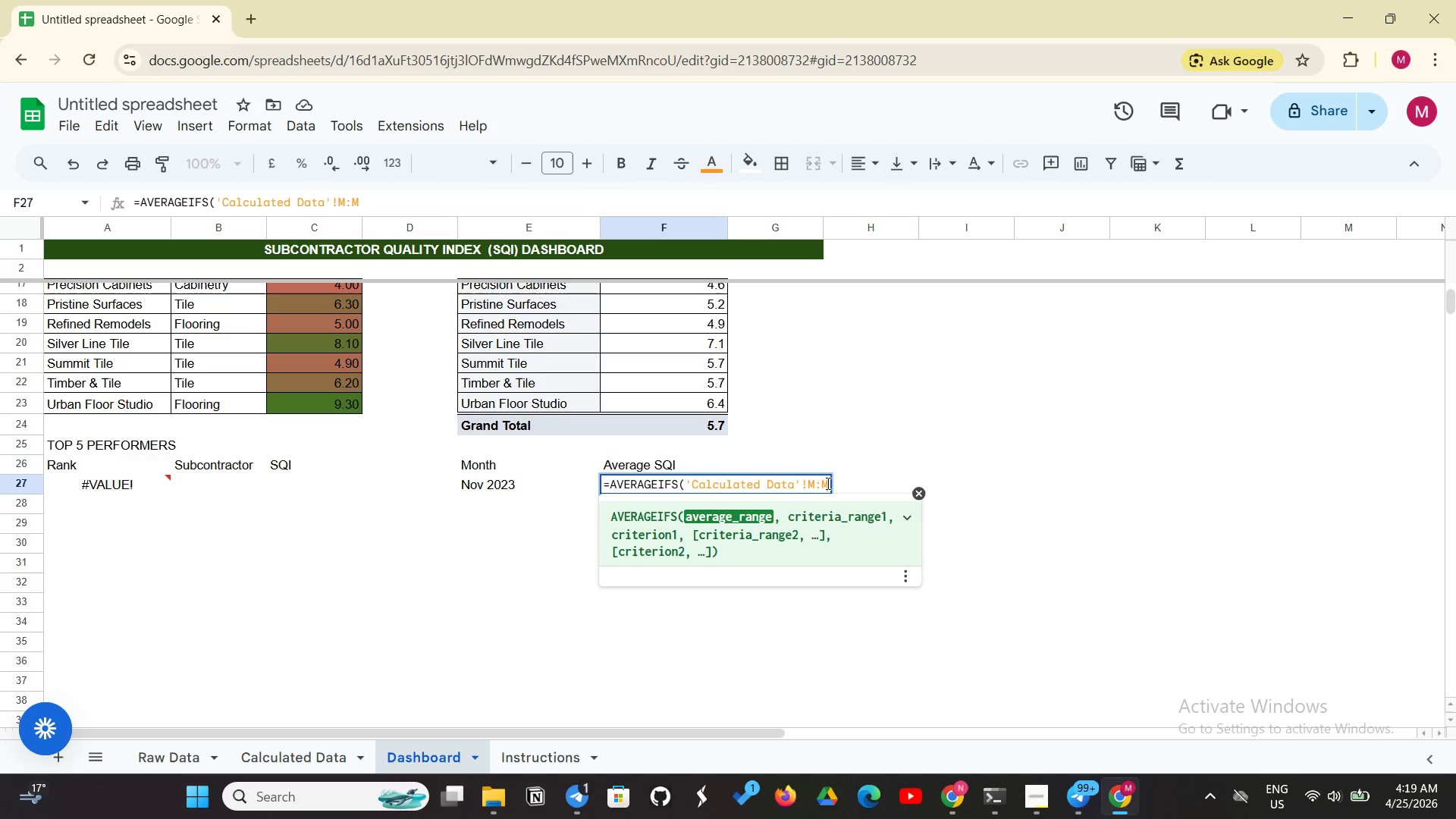 
type(, TEXT('Calculated Data'!)
 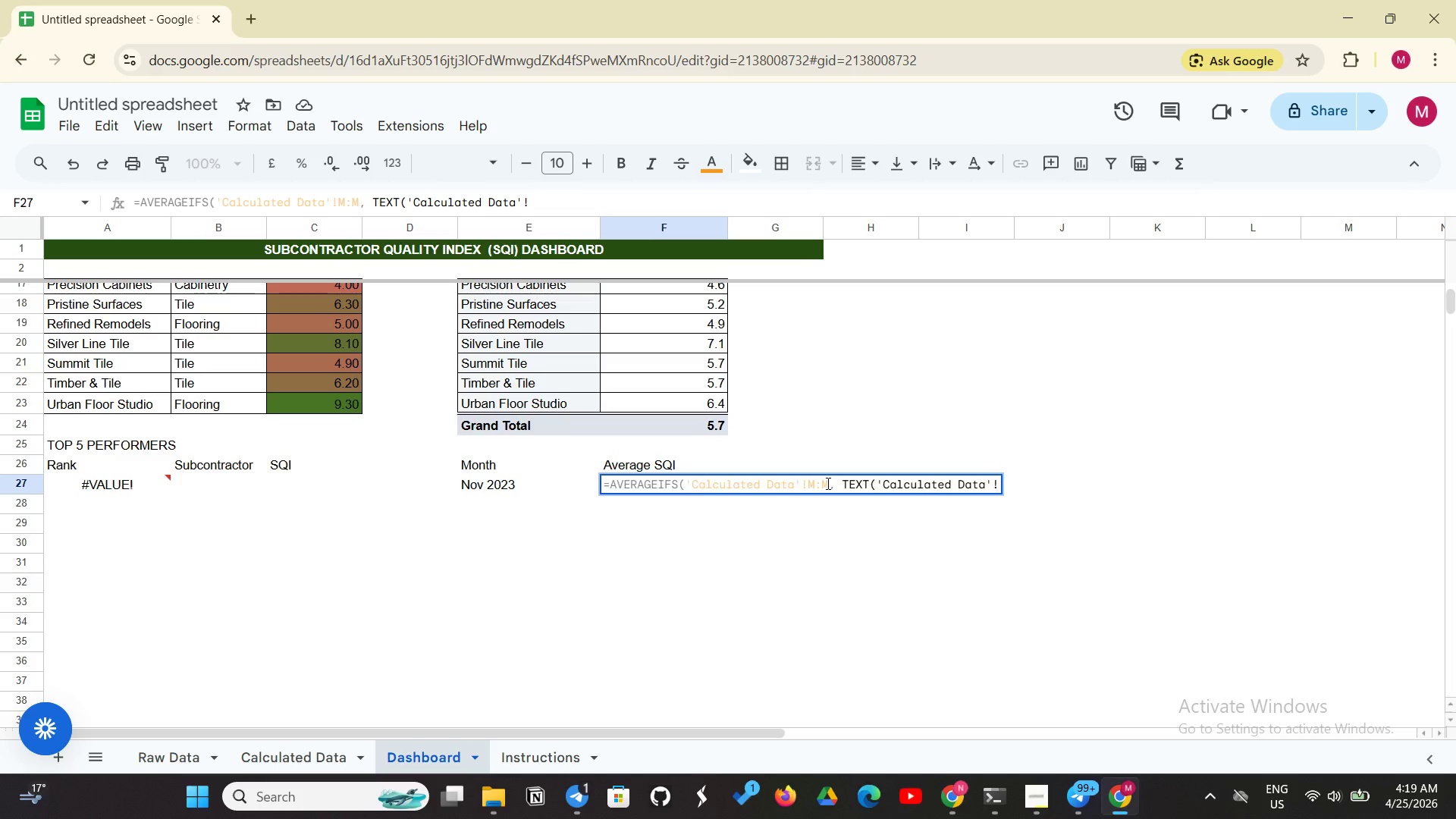 
key(Shift+ShiftLeft)
 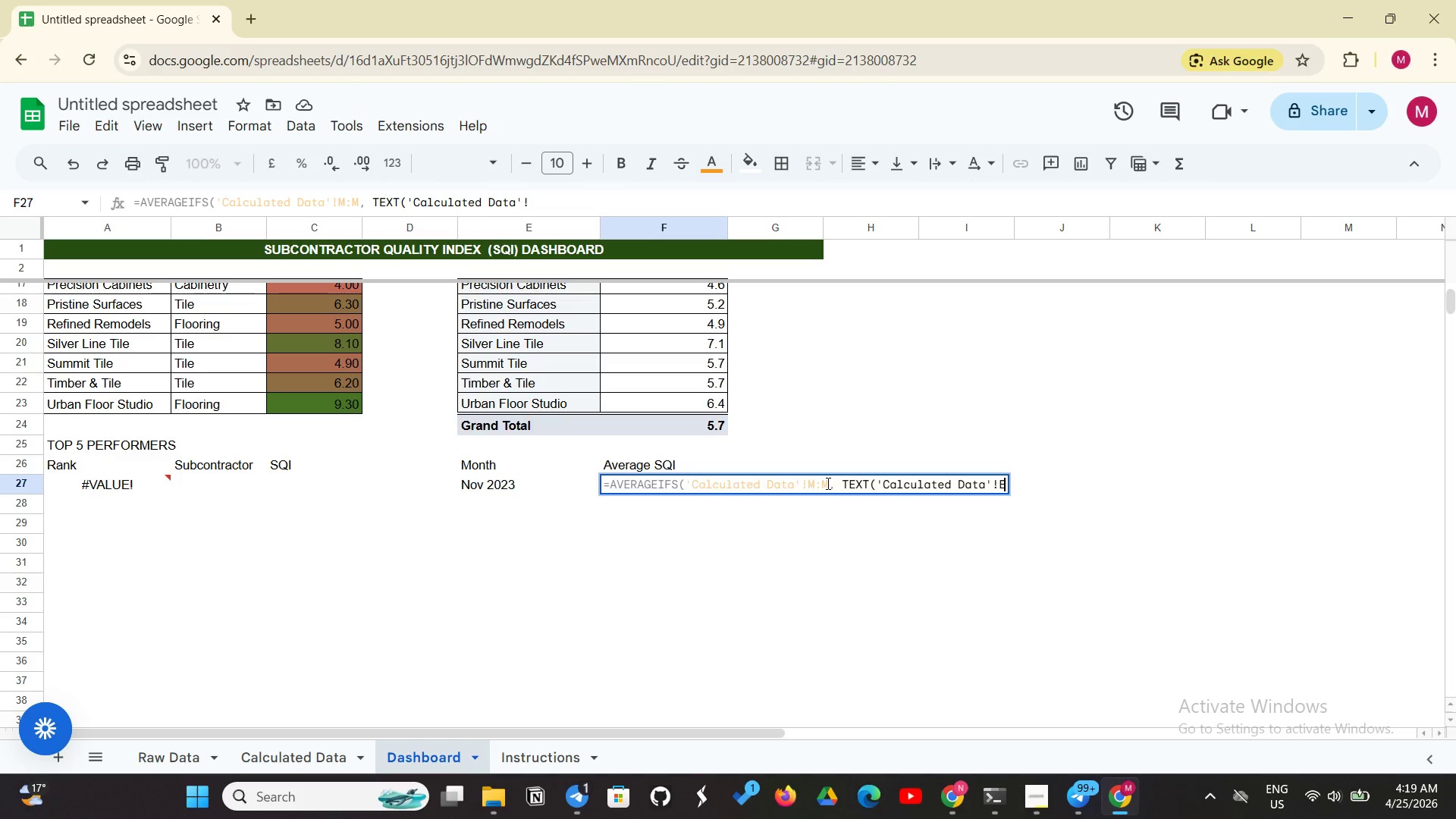 
key(Shift+E)
 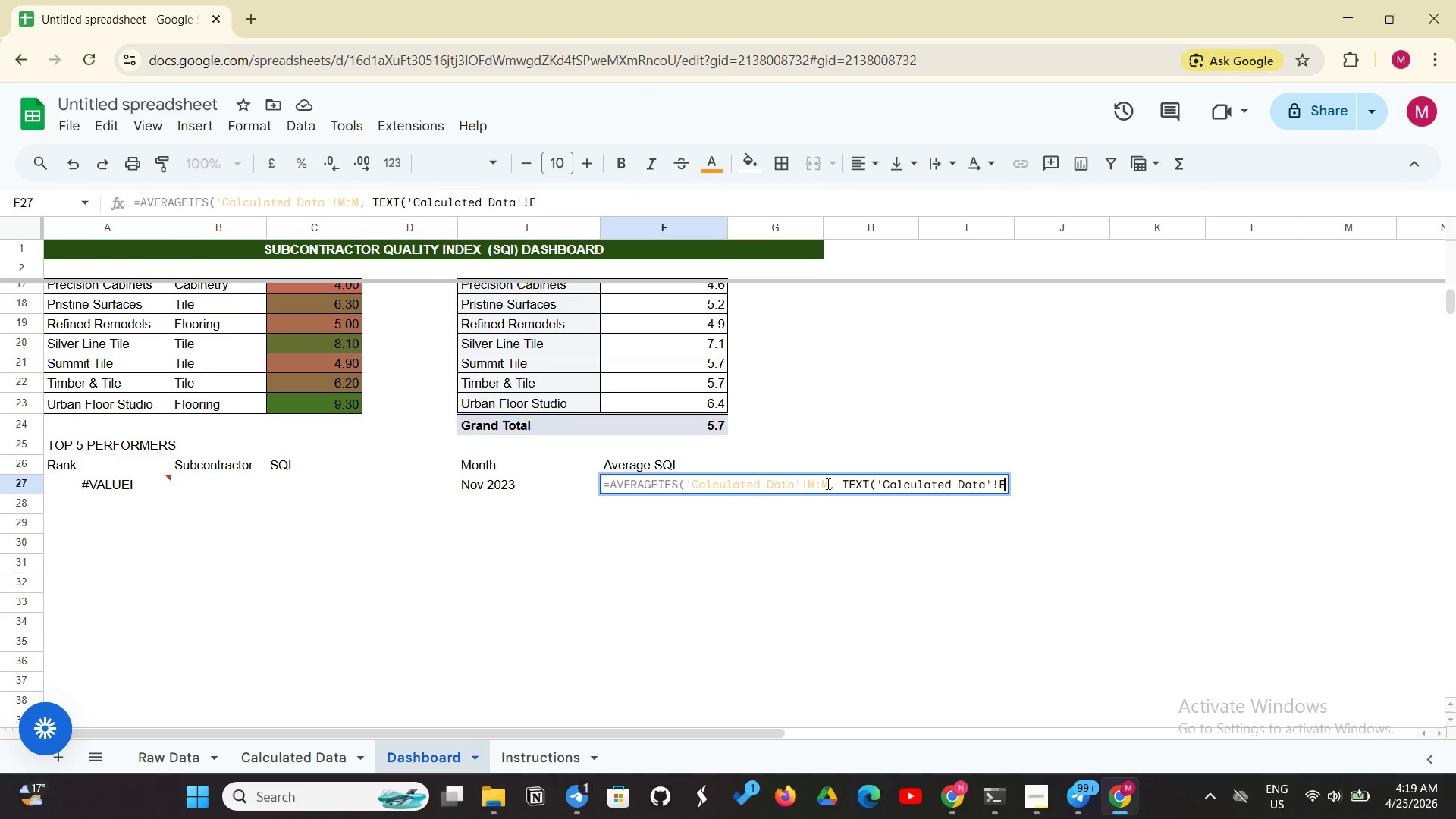 
key(Shift+ShiftLeft)
 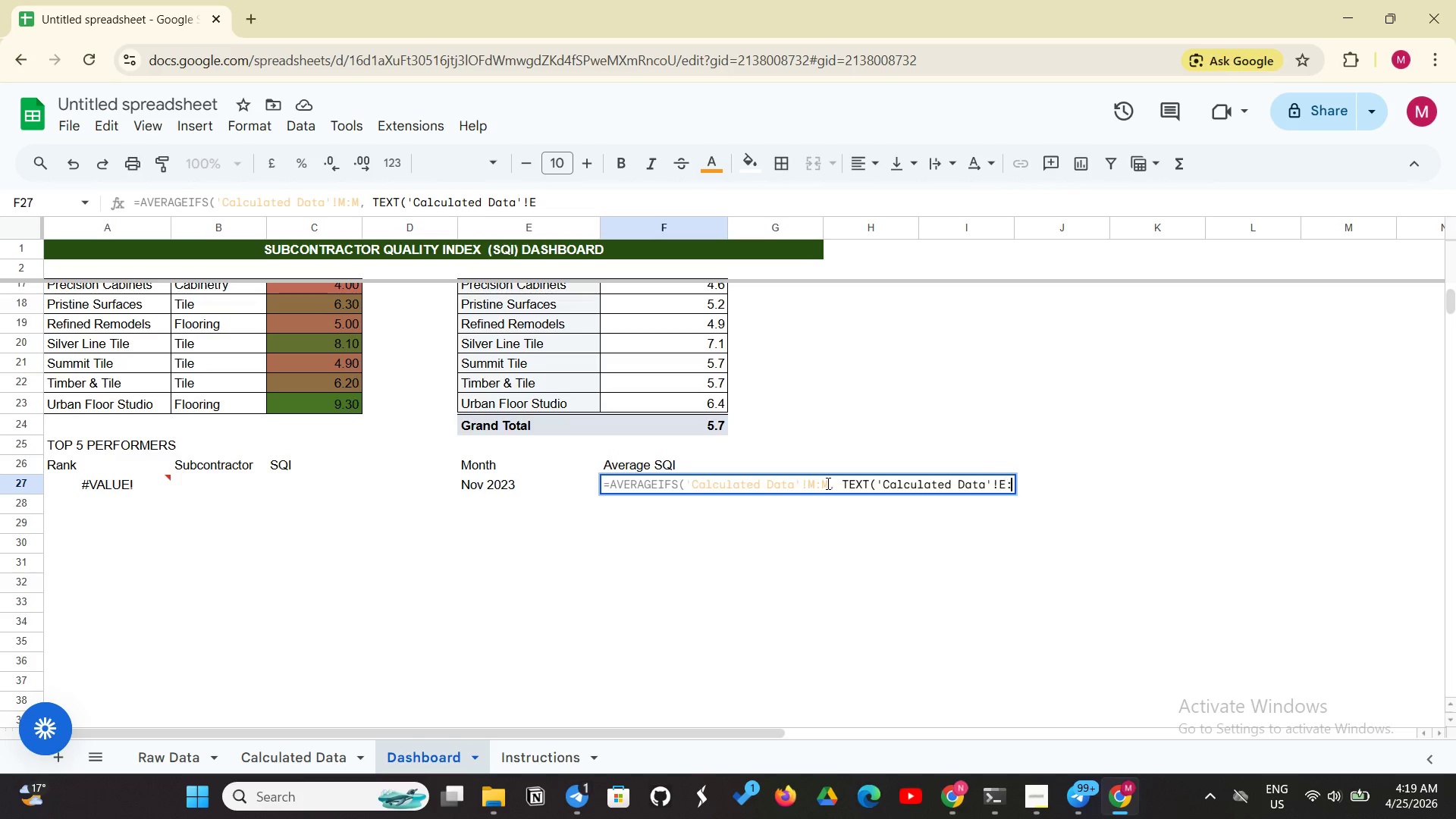 
key(Shift+Semicolon)
 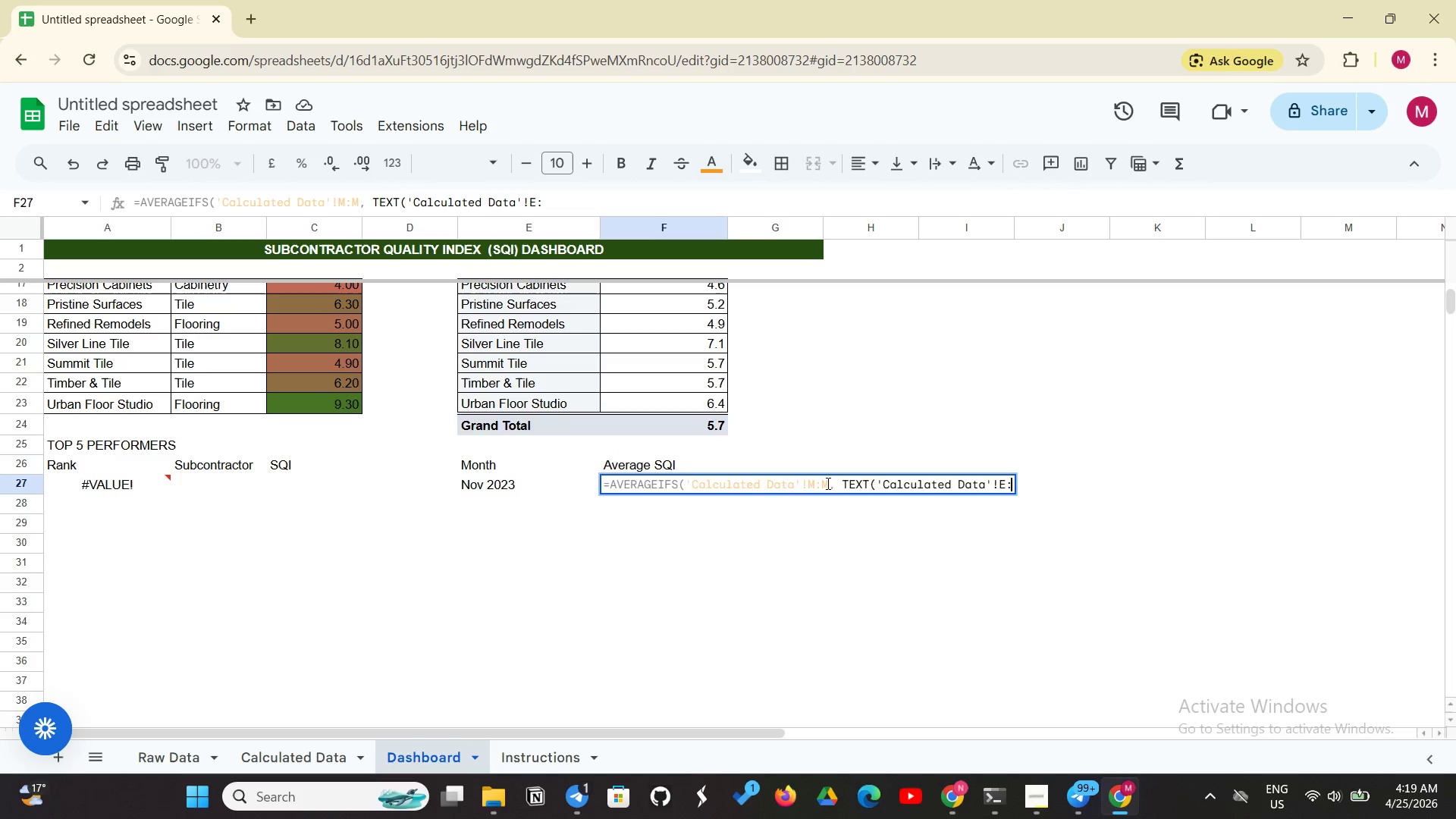 
key(Shift+ShiftLeft)
 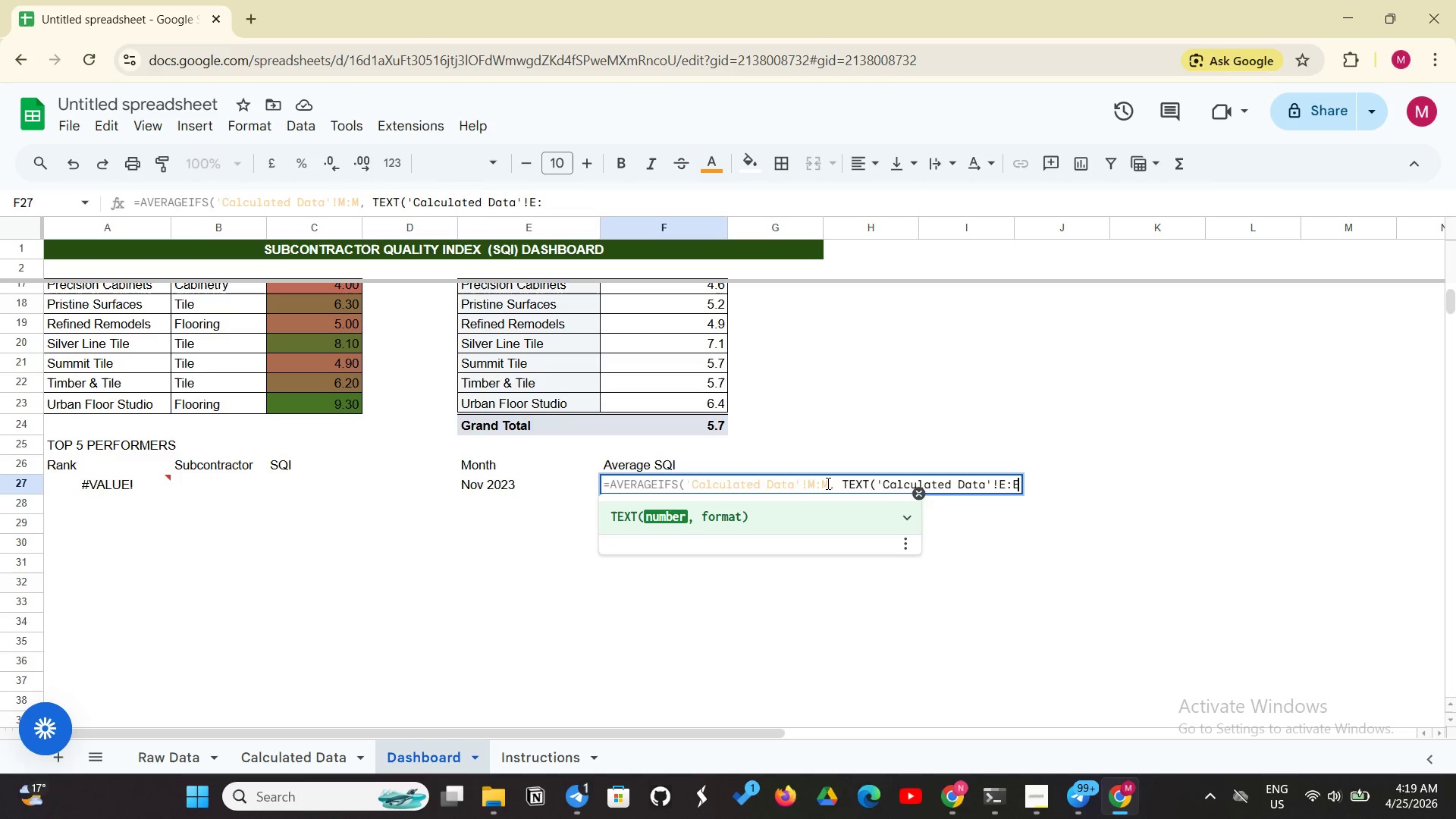 
key(Shift+E)
 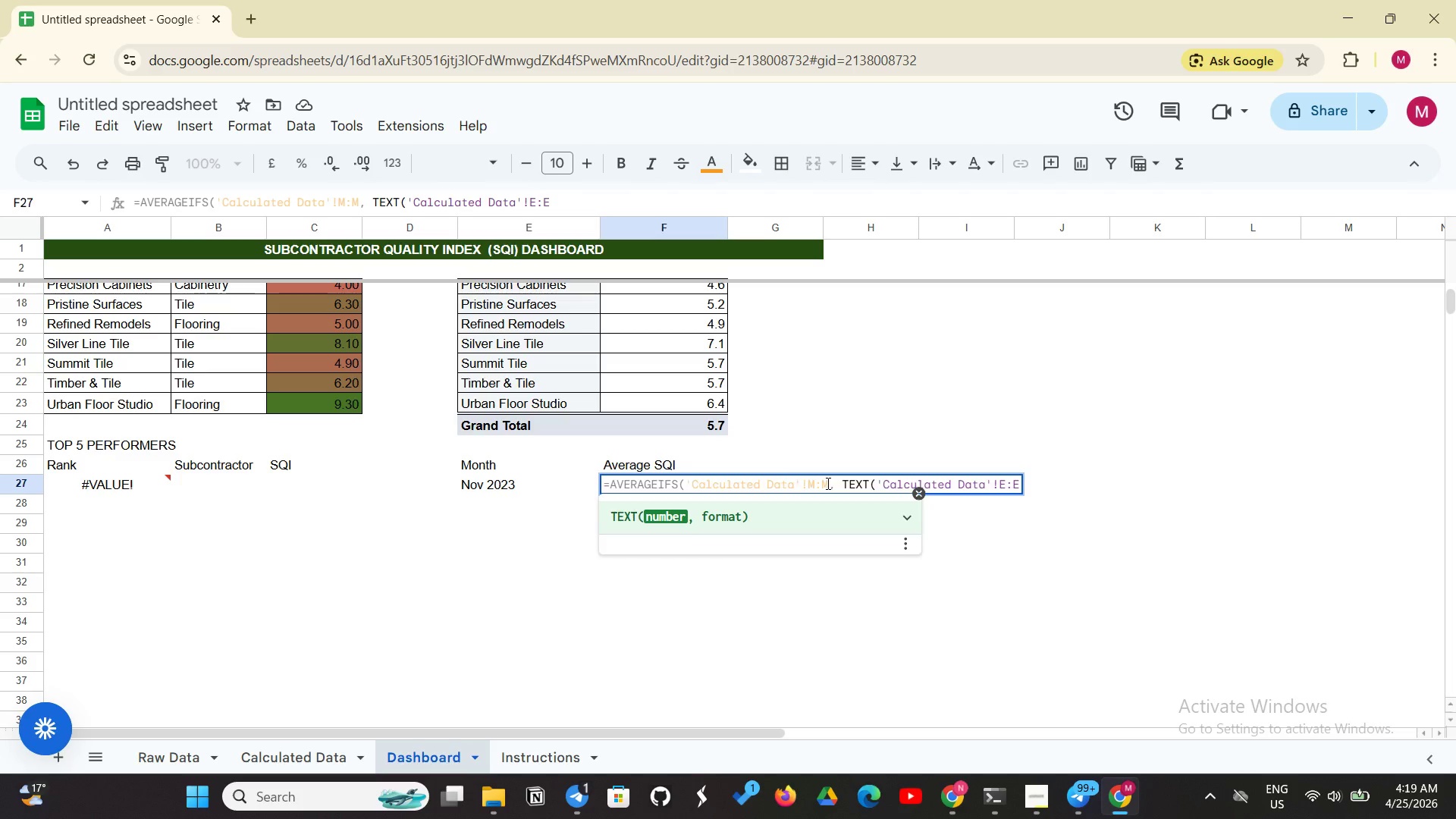 
wait(5.5)
 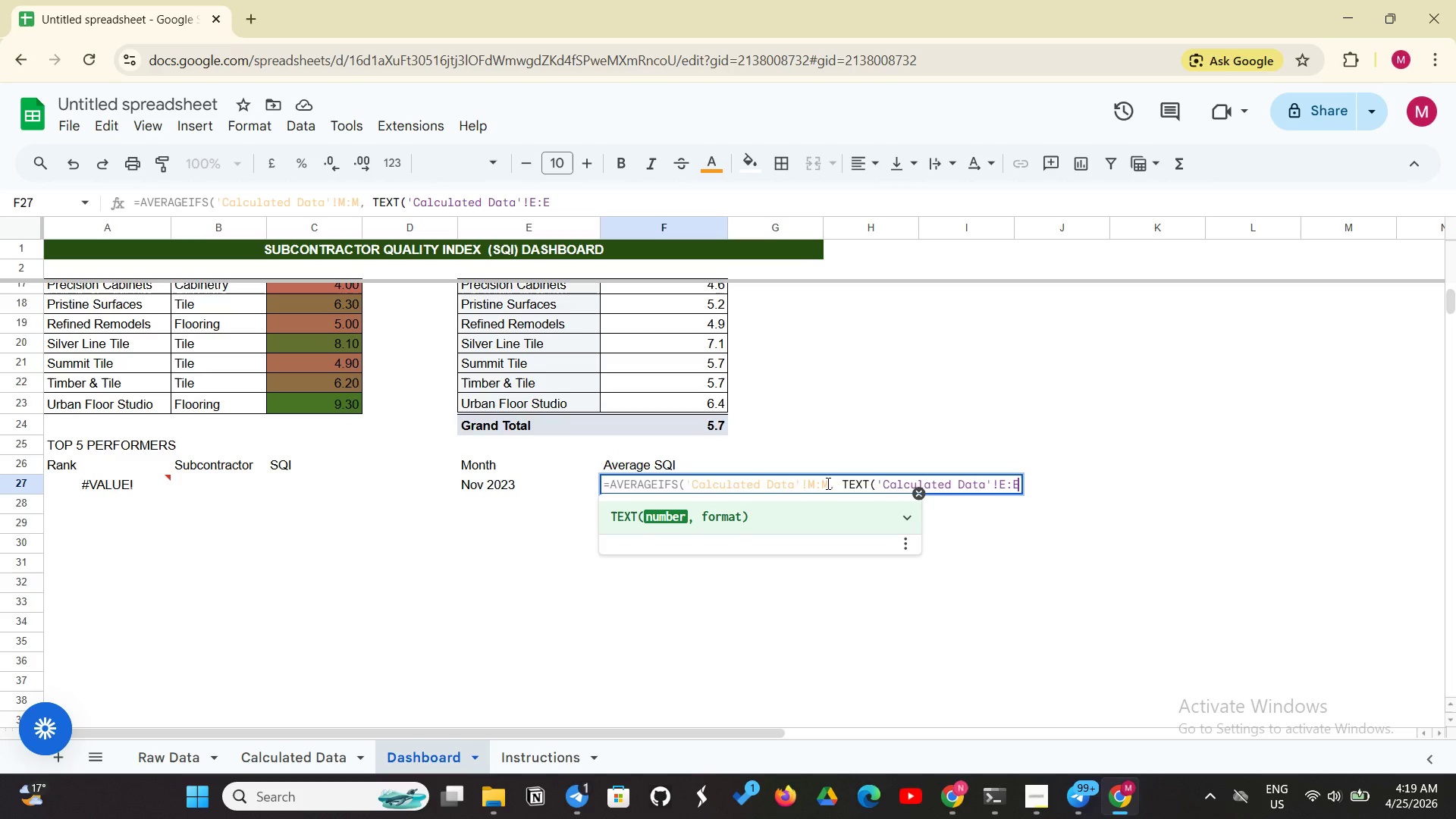 
type(, "MMM YYYY"), )
 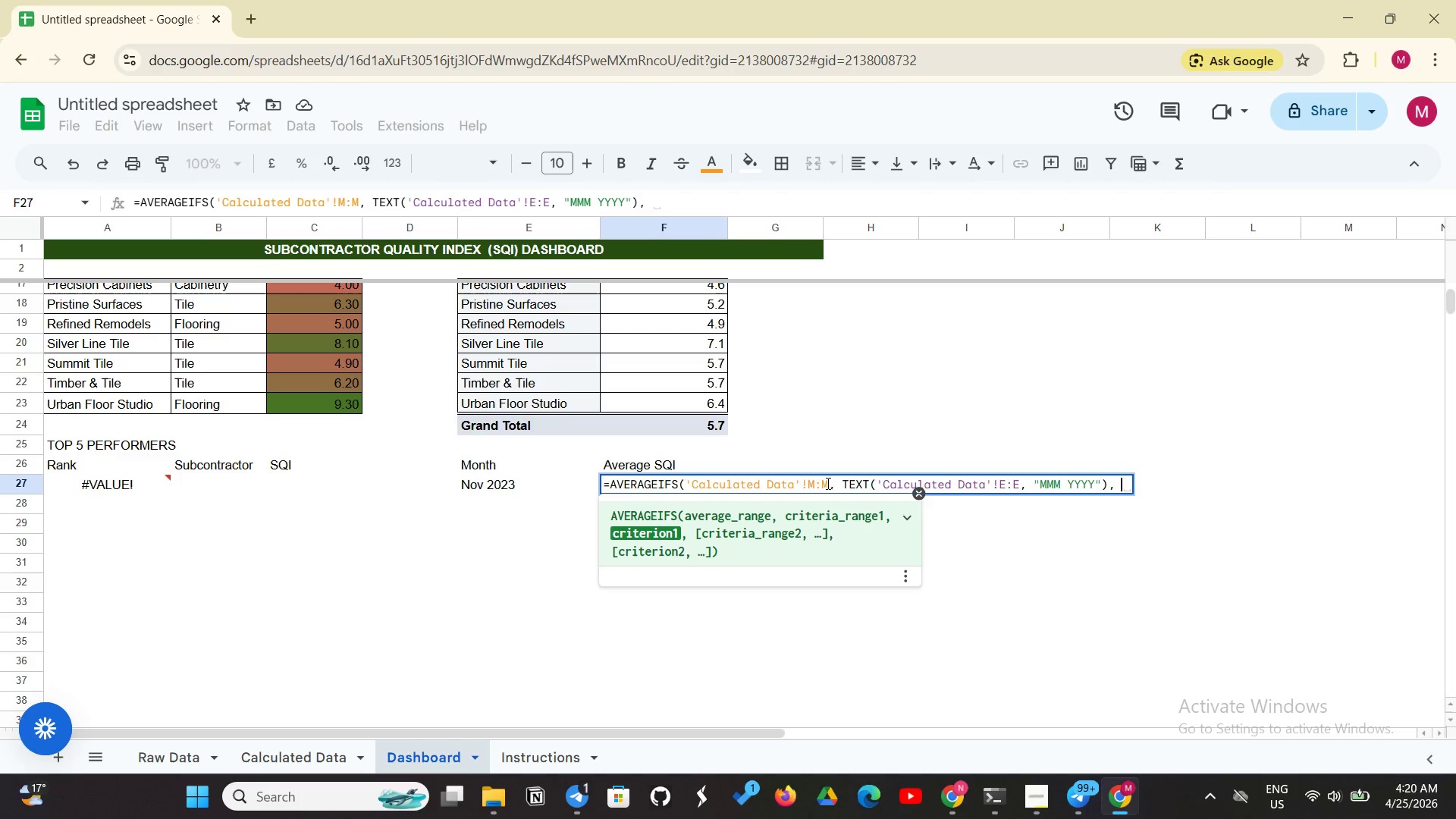 
type(E27)
 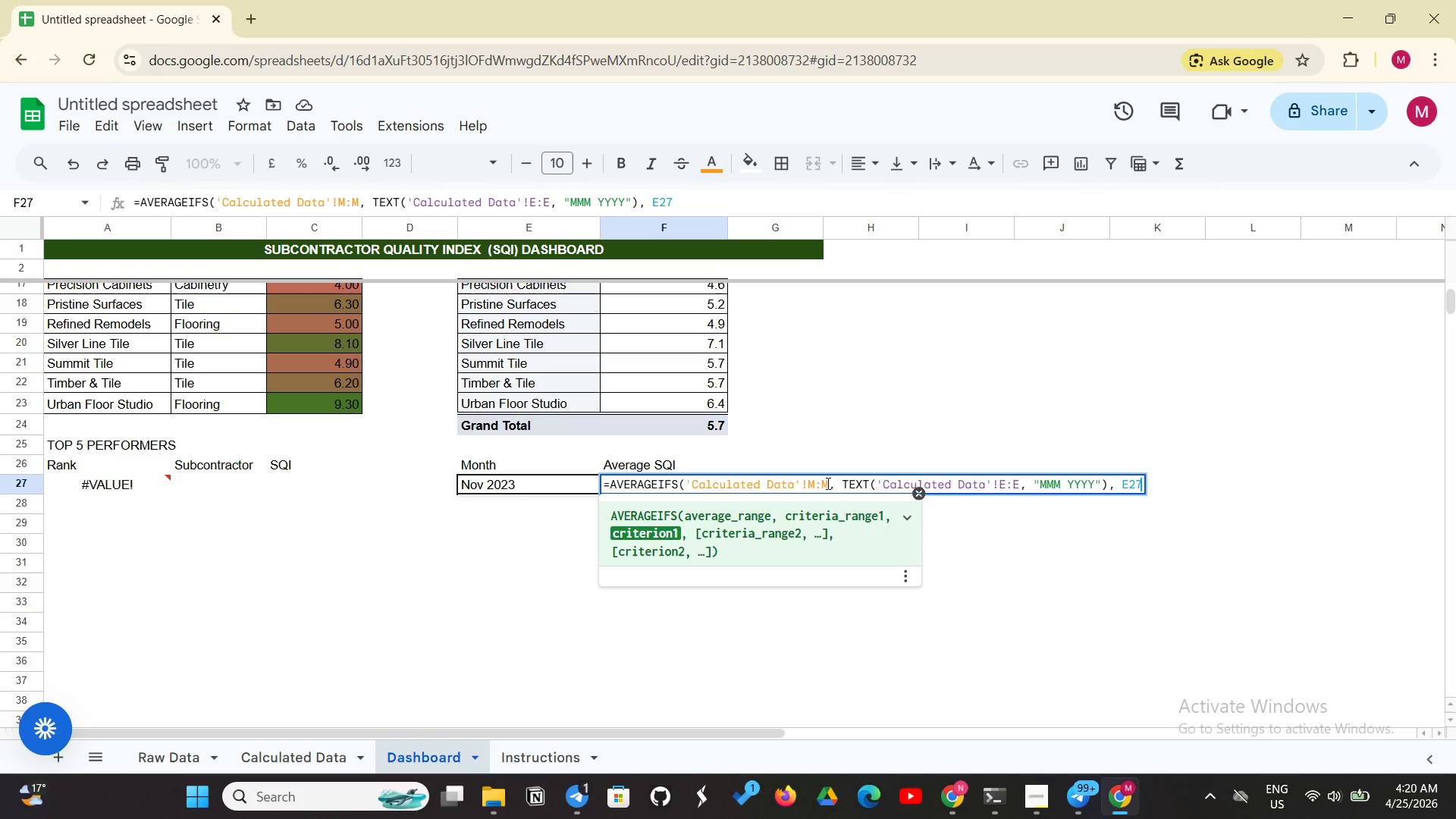 
wait(6.22)
 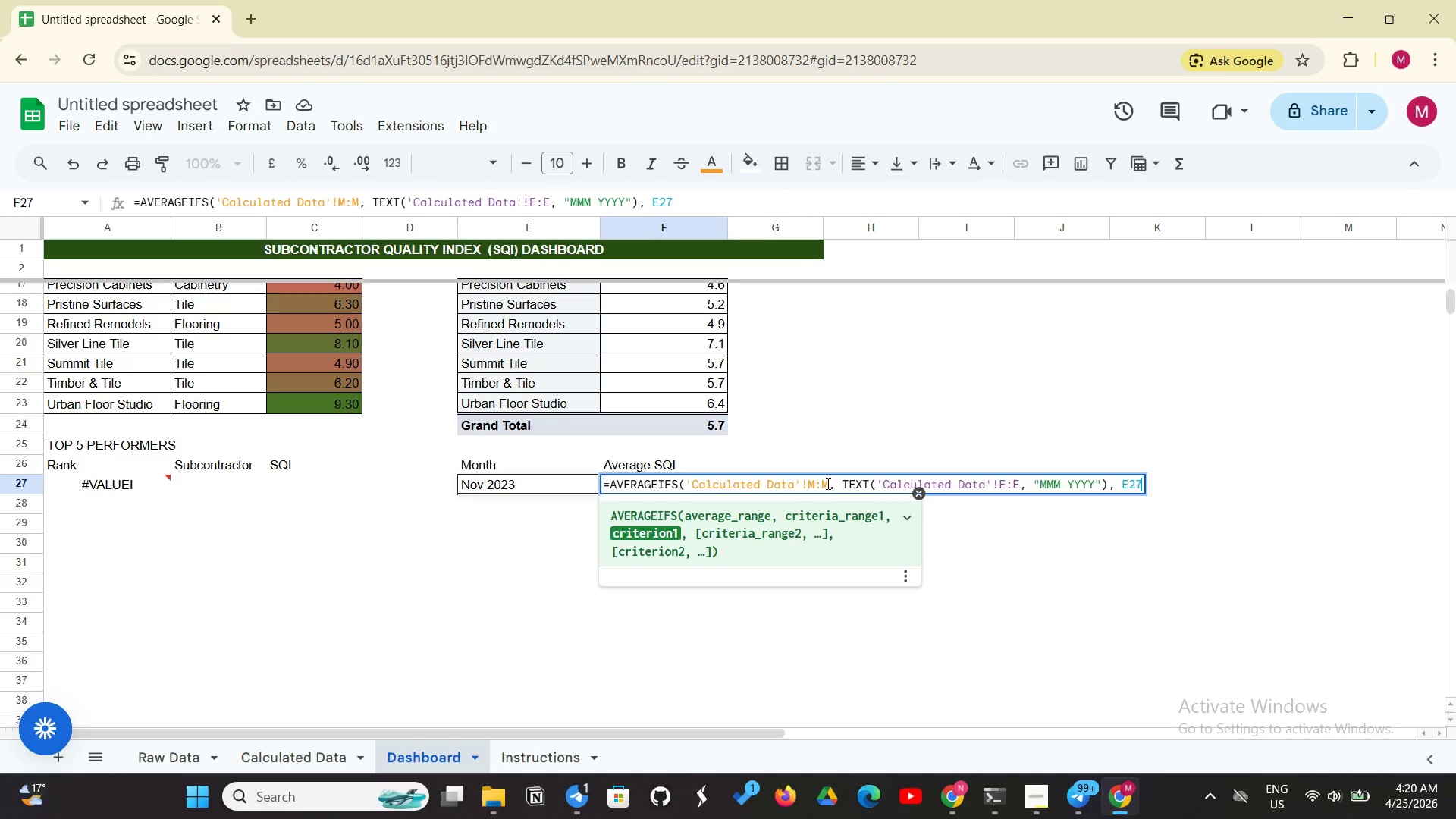 
key(Shift+0)
 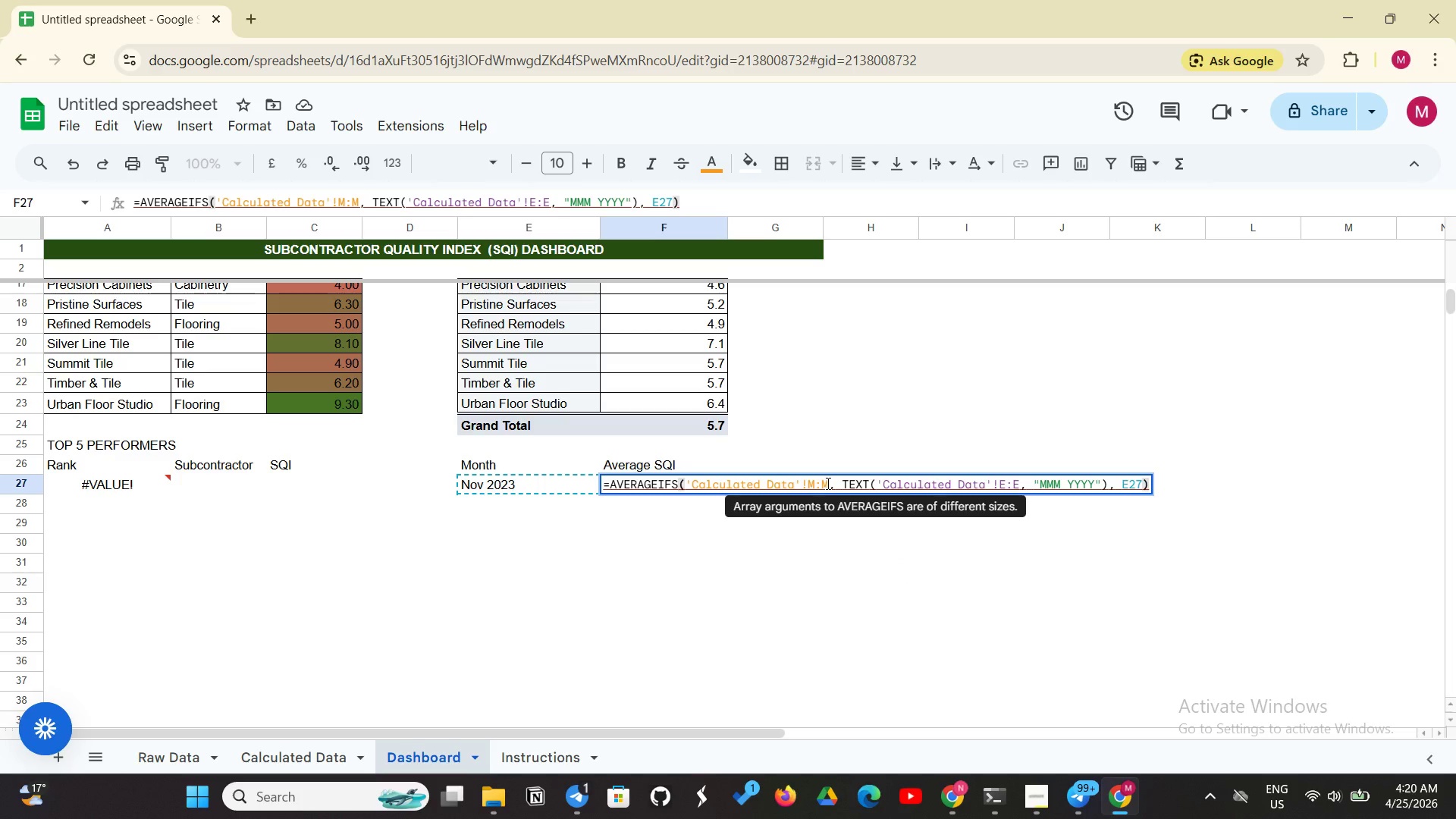 
key(Enter)
 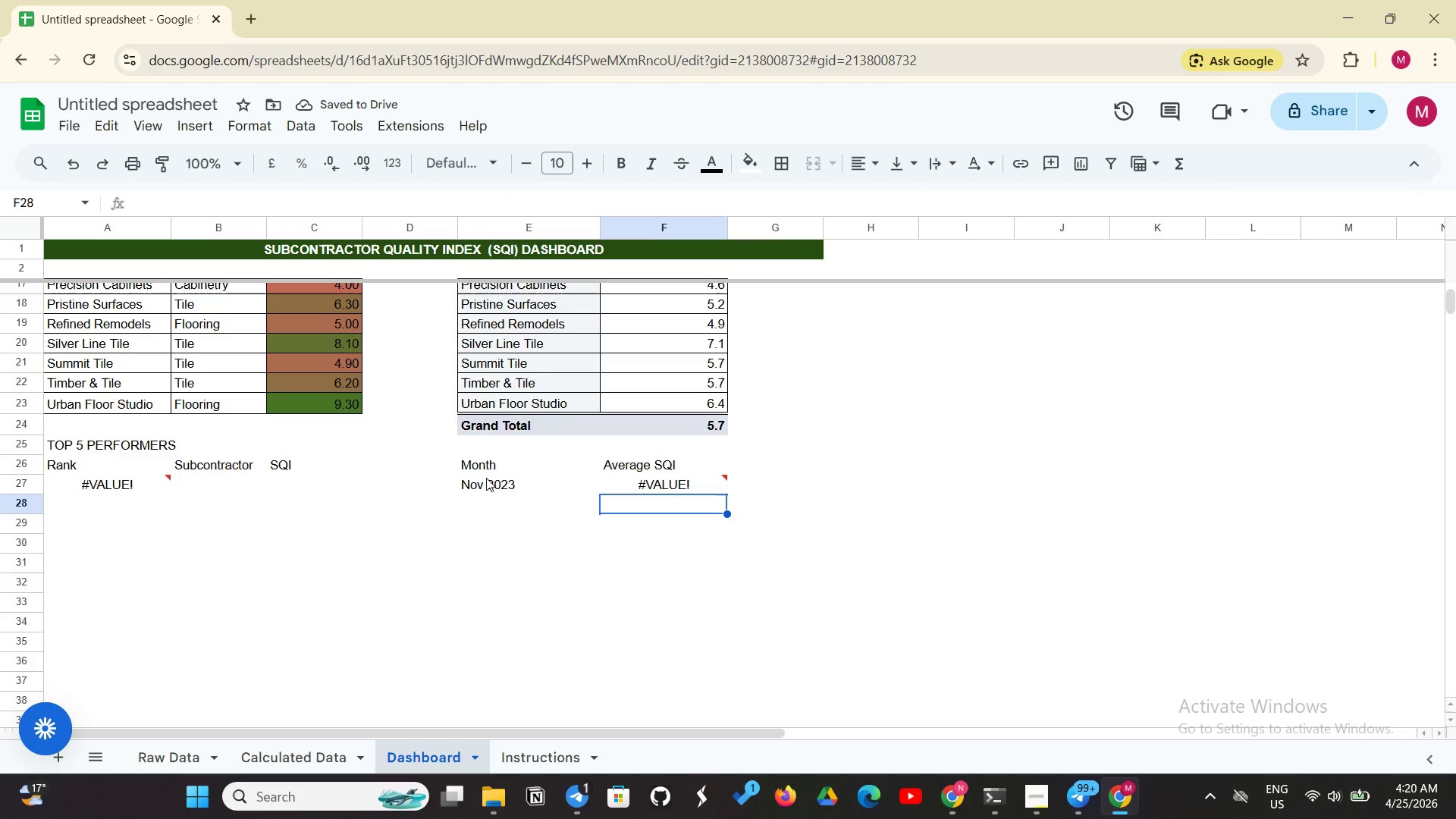 
left_click([432, 491])
 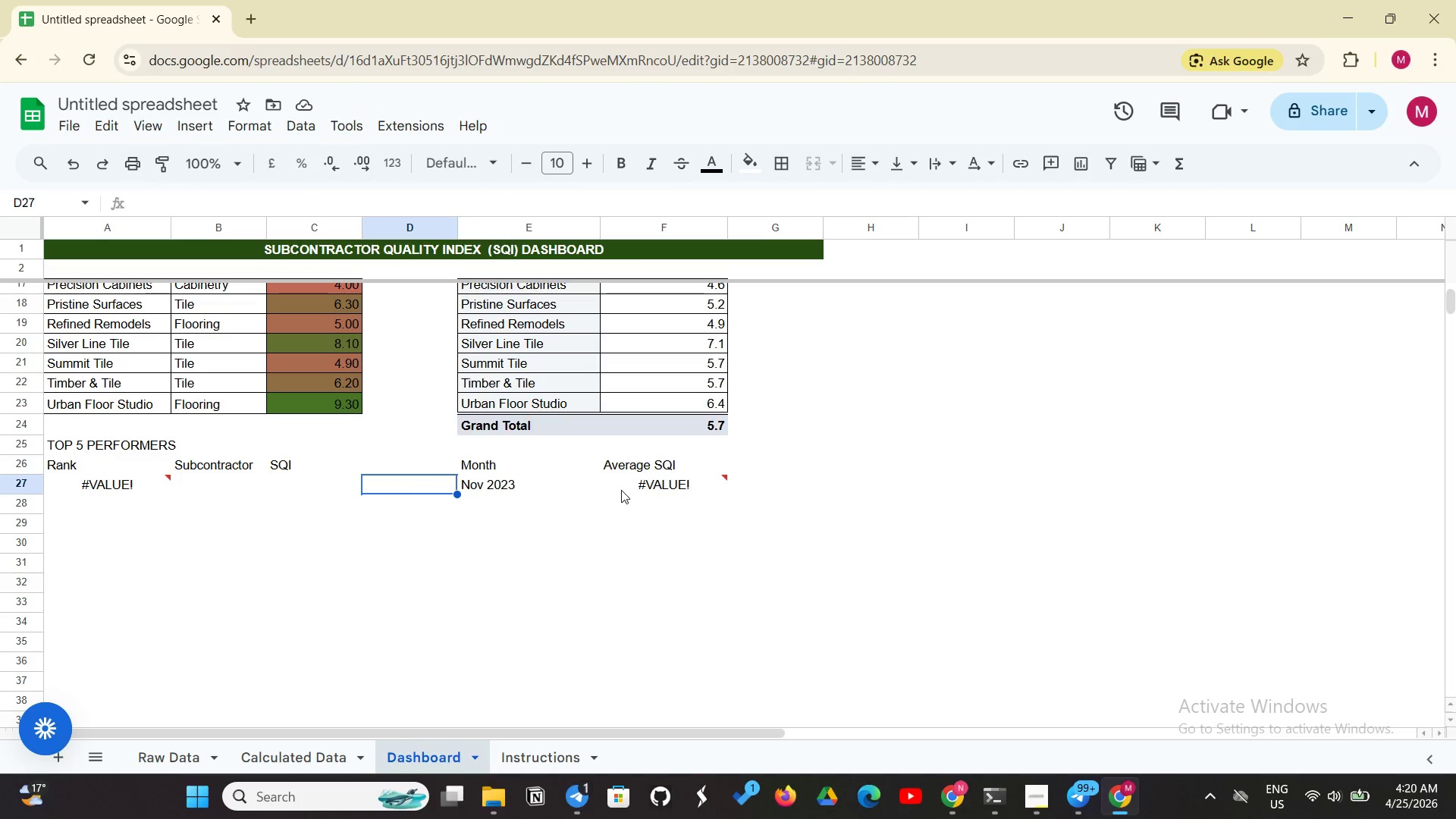 
left_click([628, 489])
 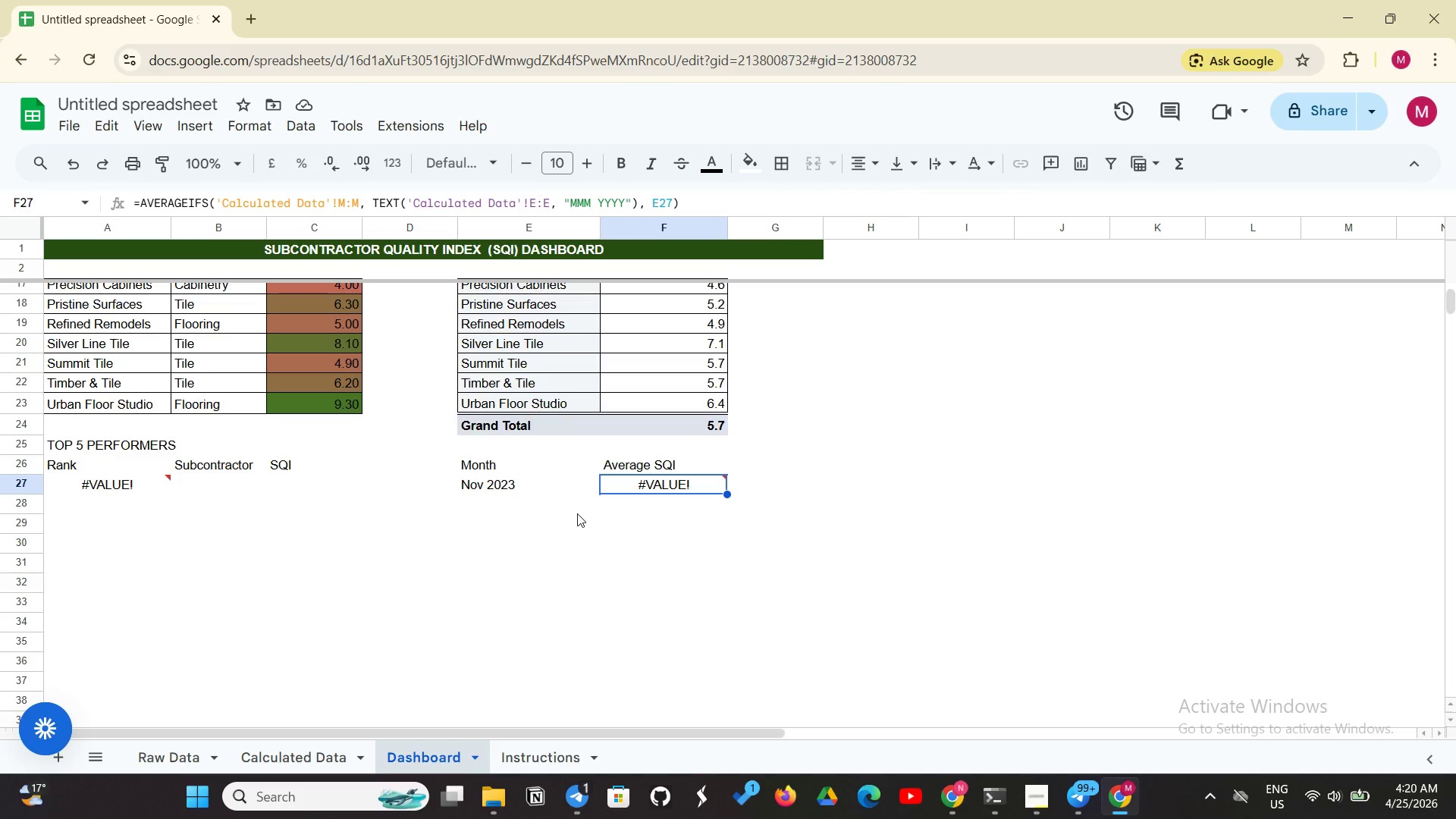 
wait(10.88)
 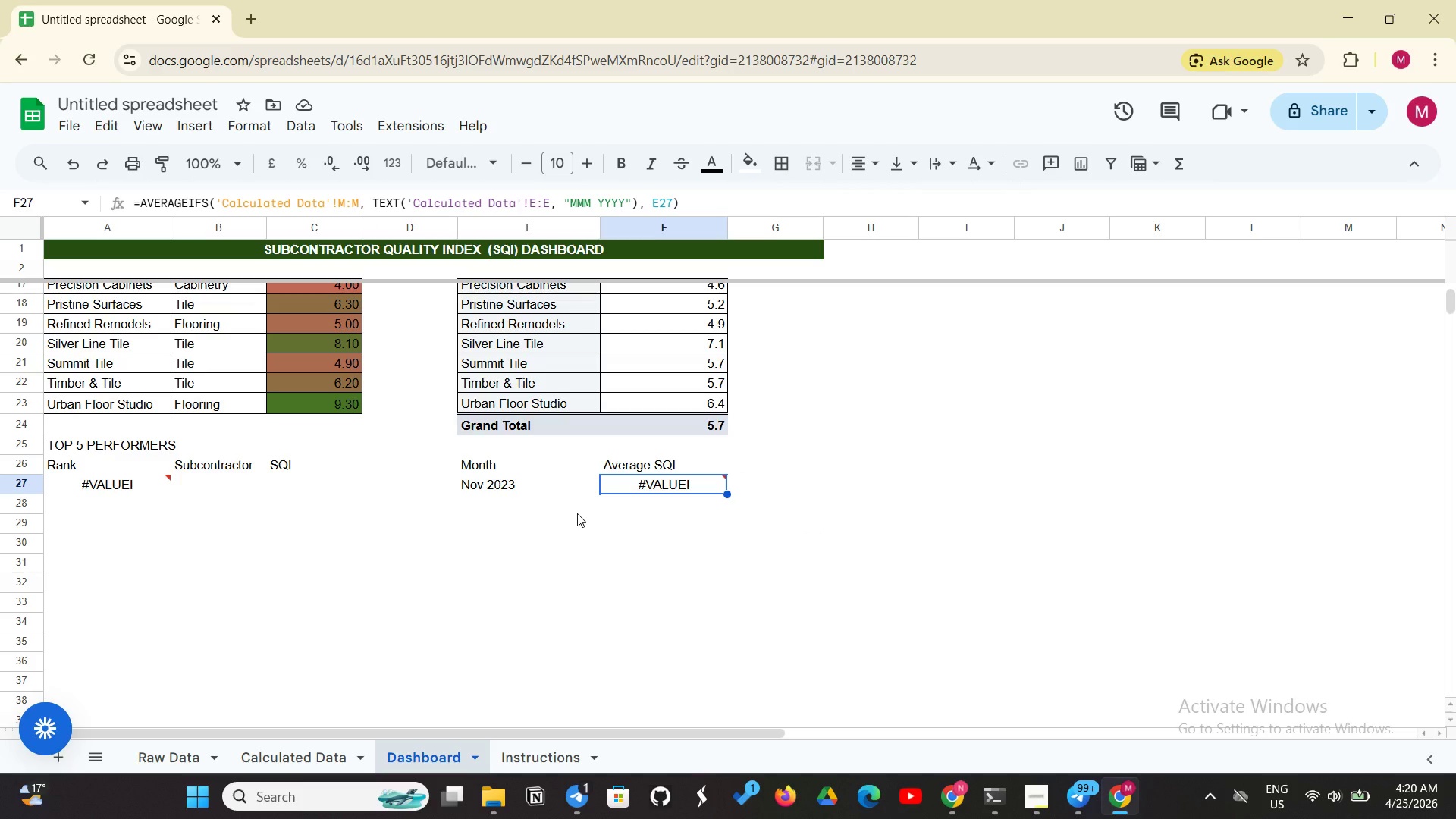 
left_click([703, 479])
 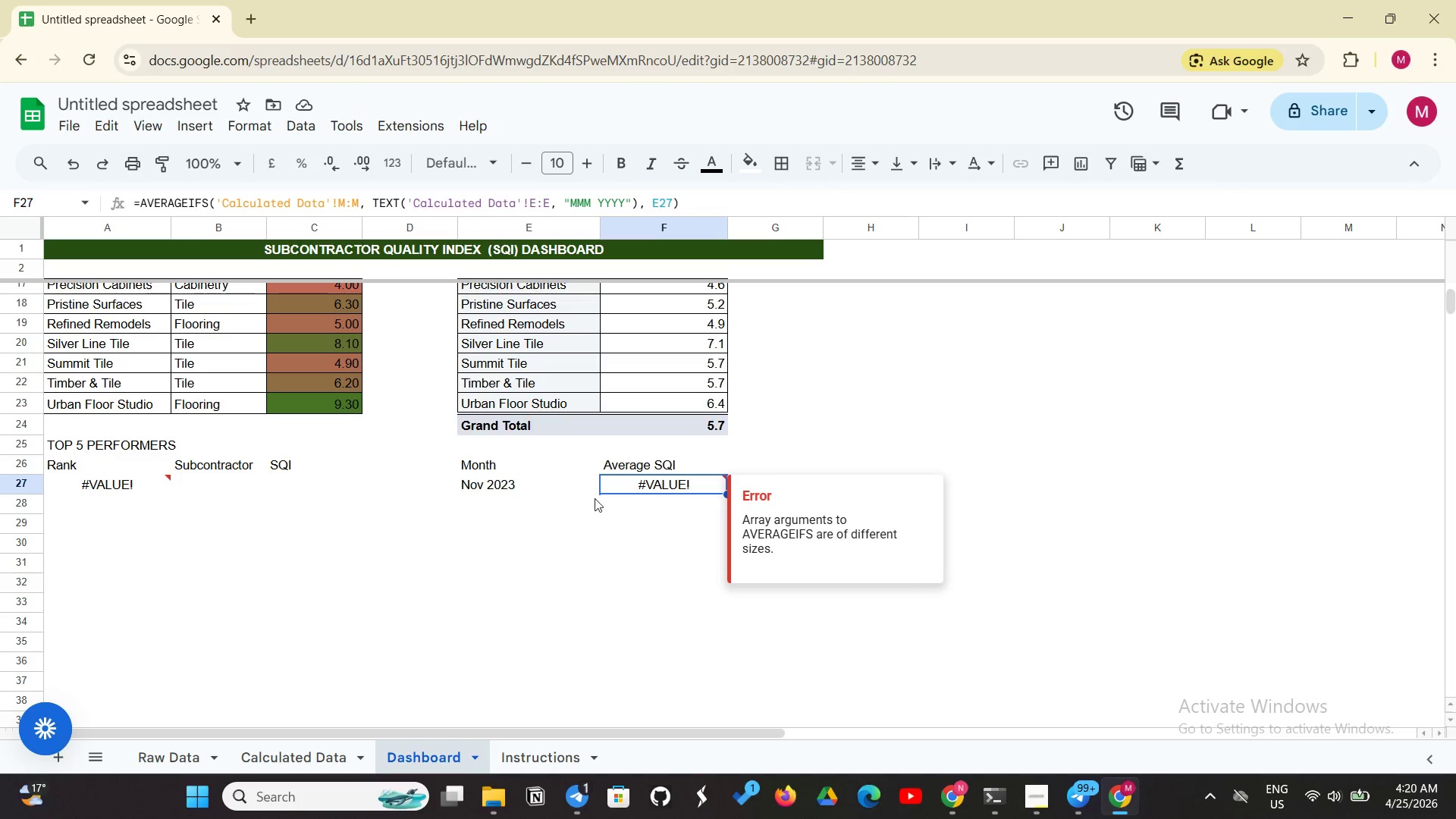 
left_click([479, 495])
 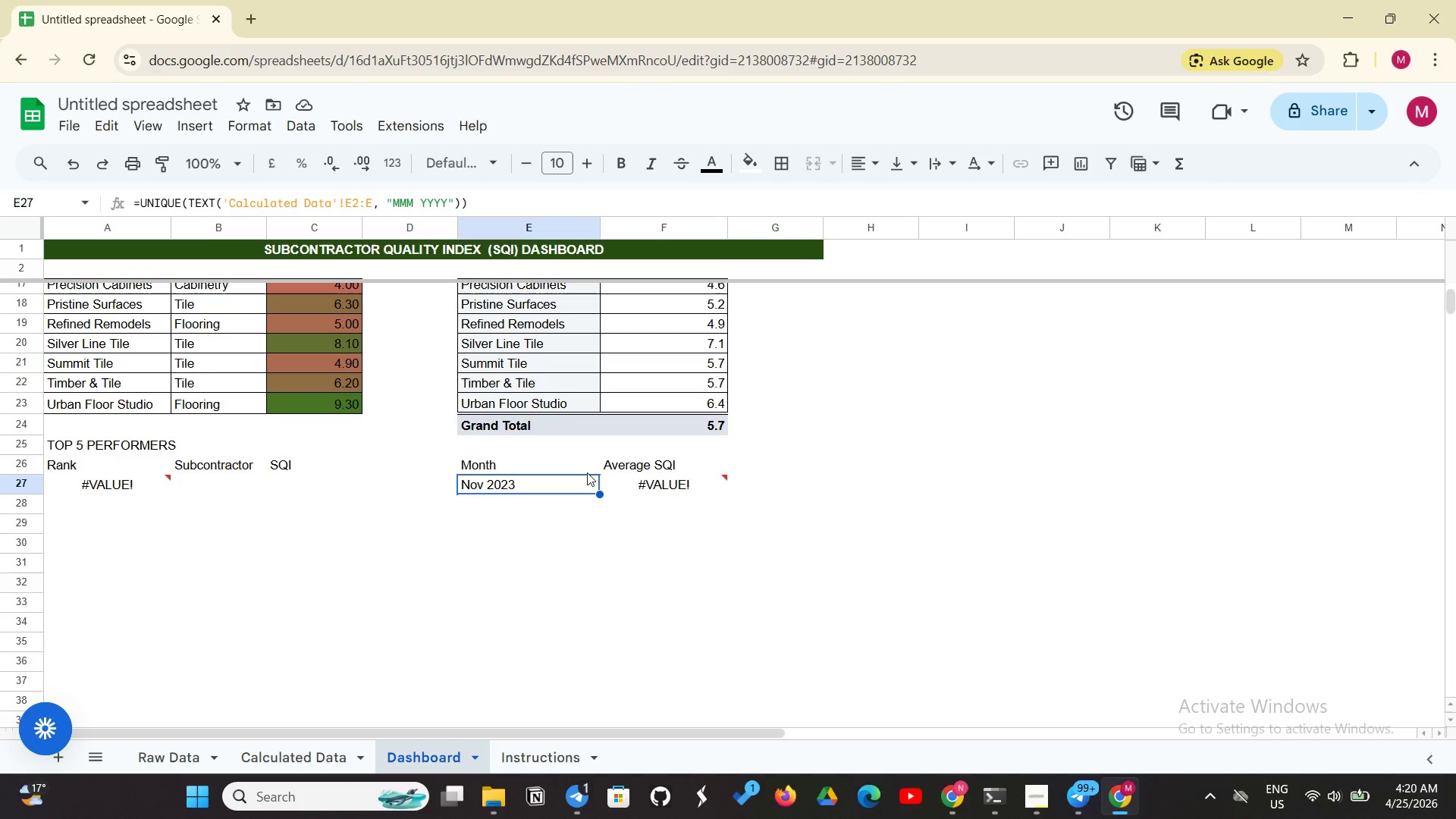 
mouse_move([642, 490])
 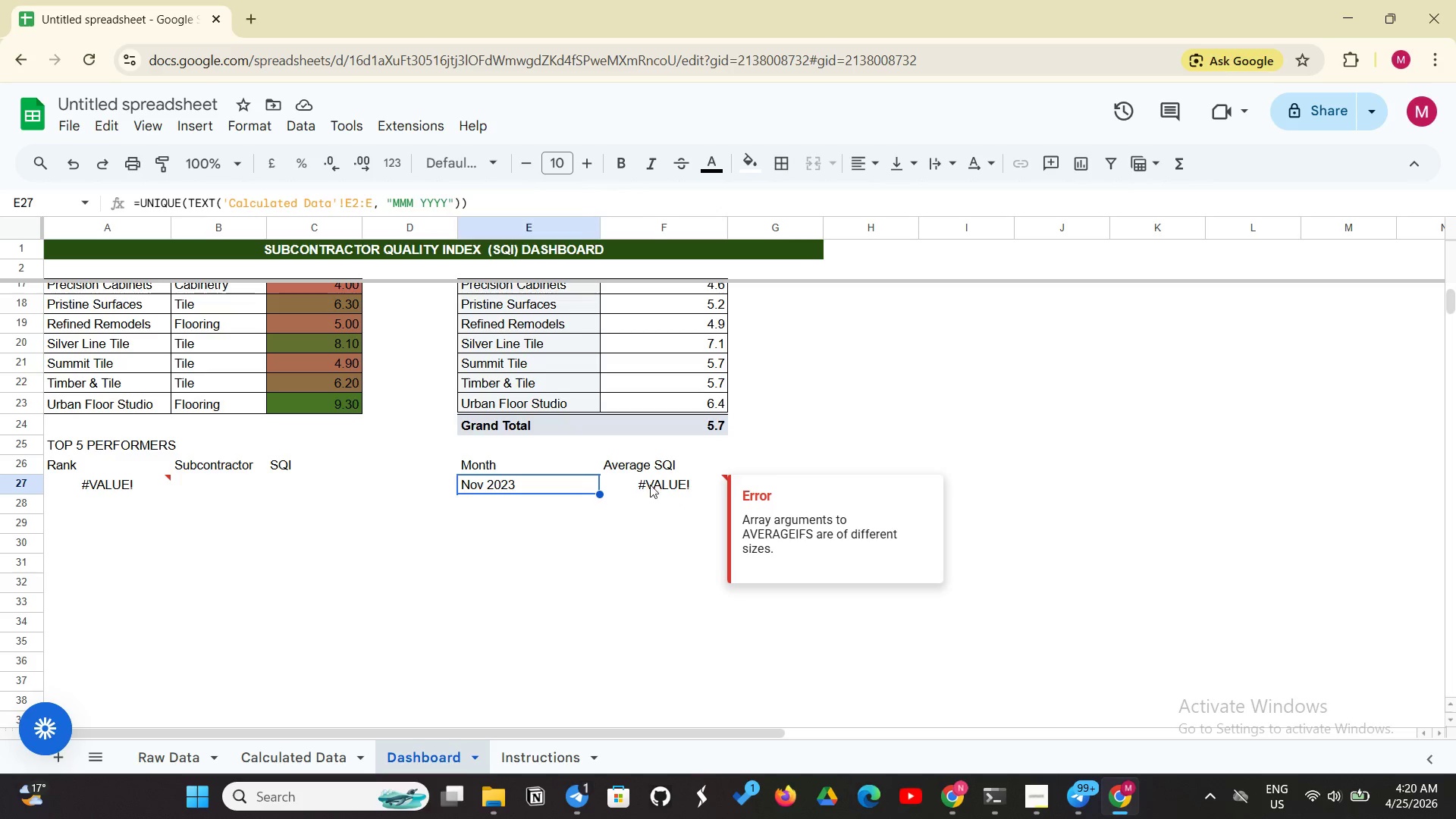 
left_click([650, 485])
 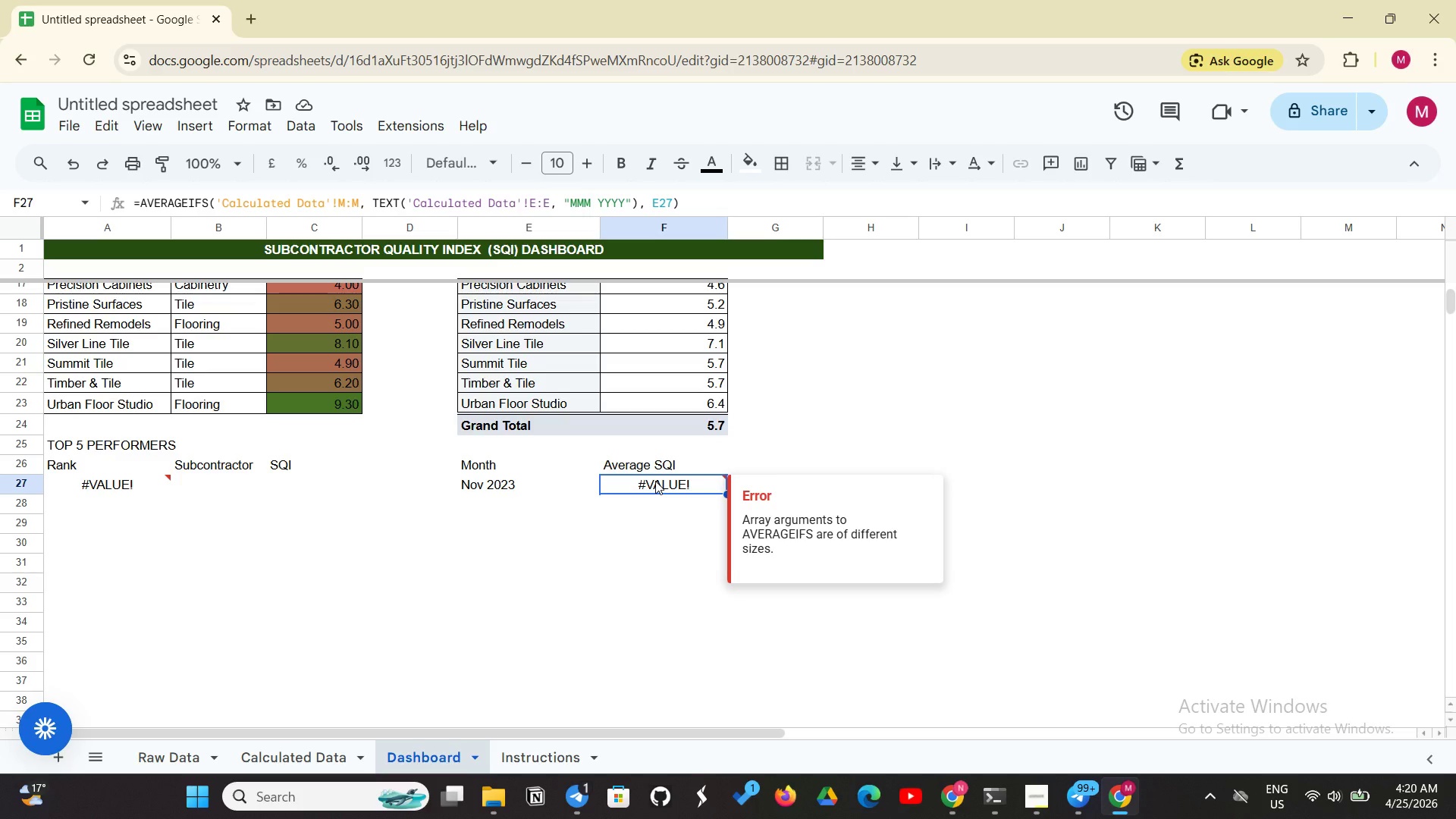 
wait(8.49)
 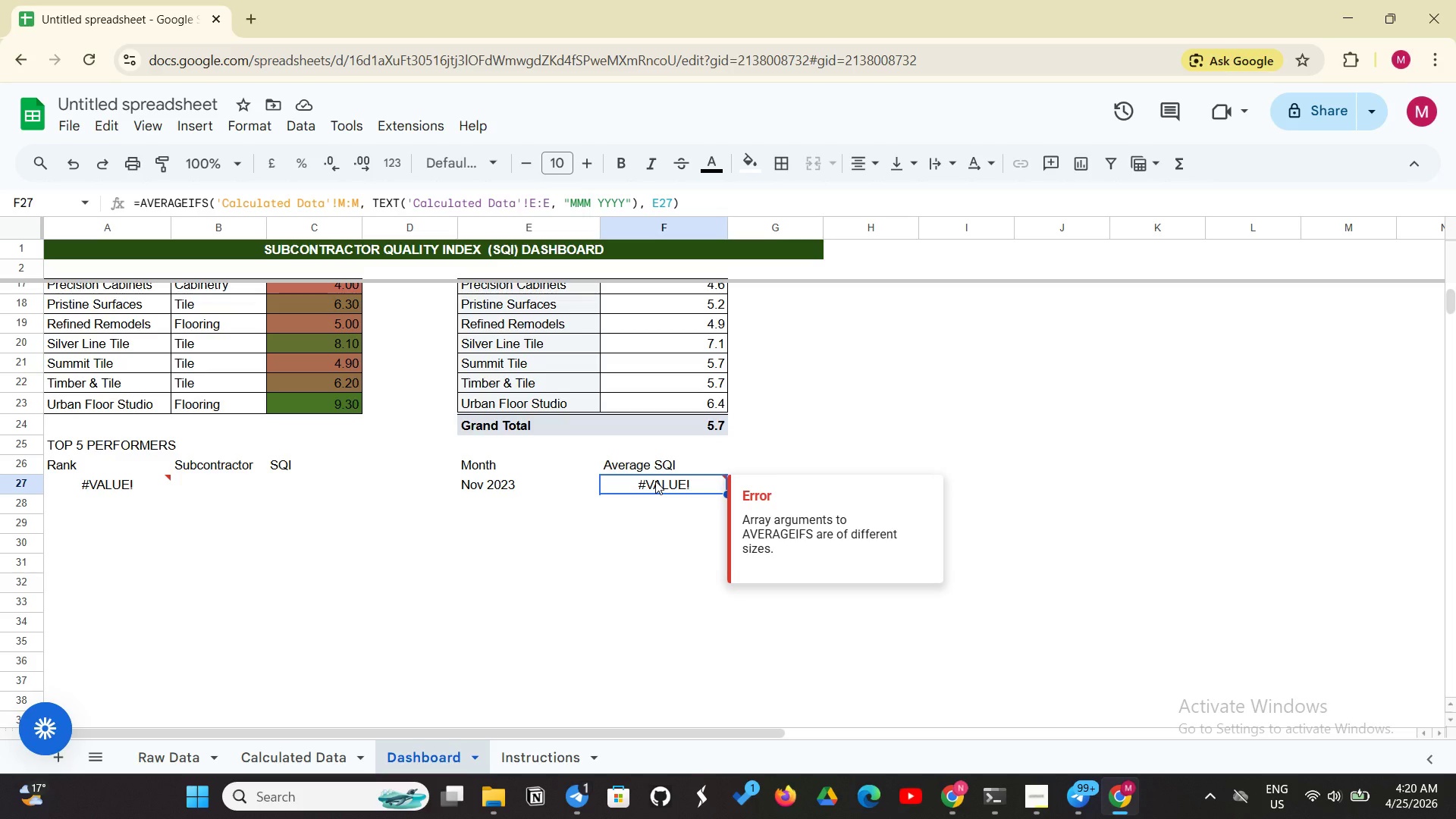 
left_click_drag(start_coordinate=[500, 484], to_coordinate=[691, 490])
 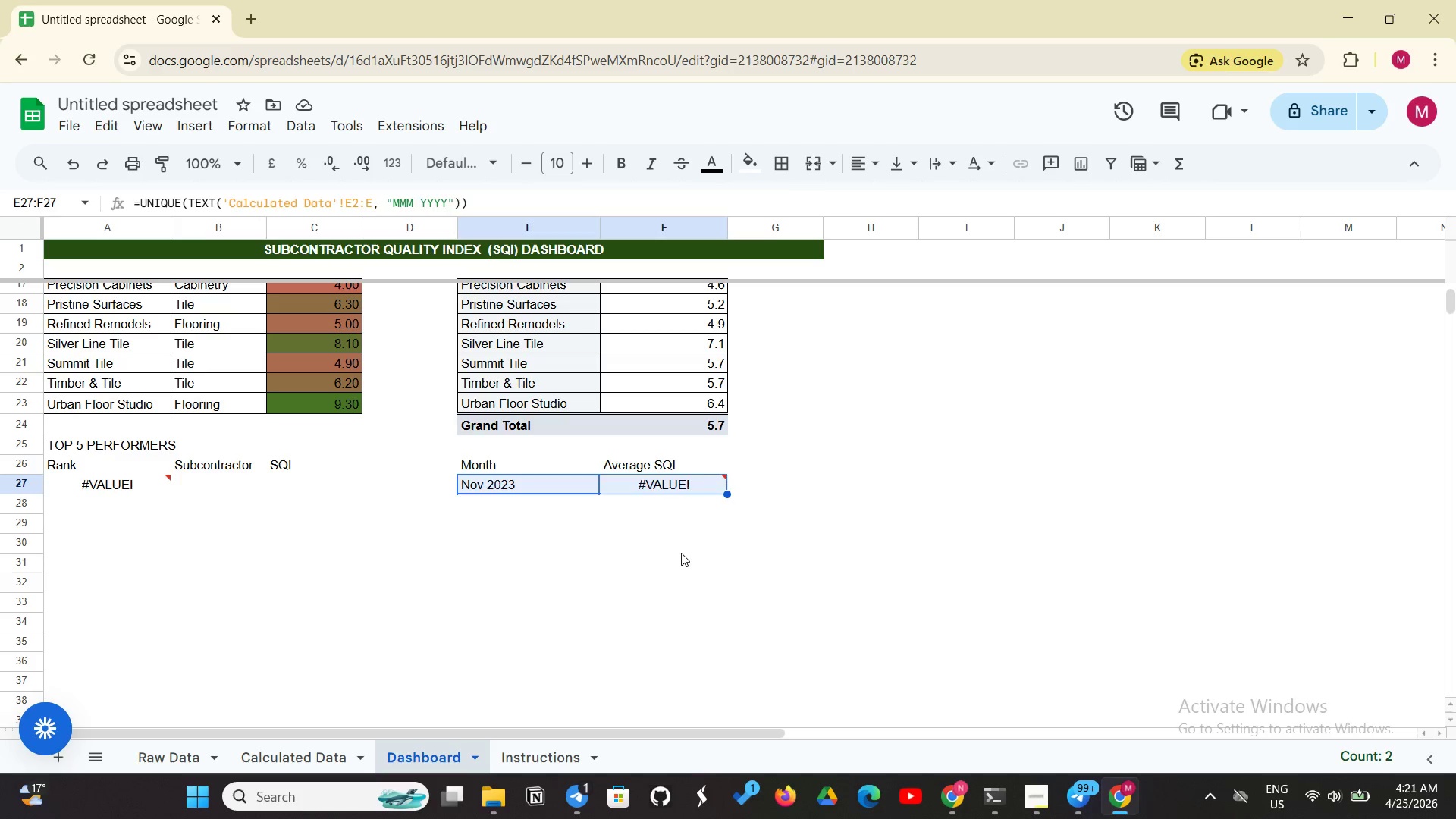 
left_click([682, 554])
 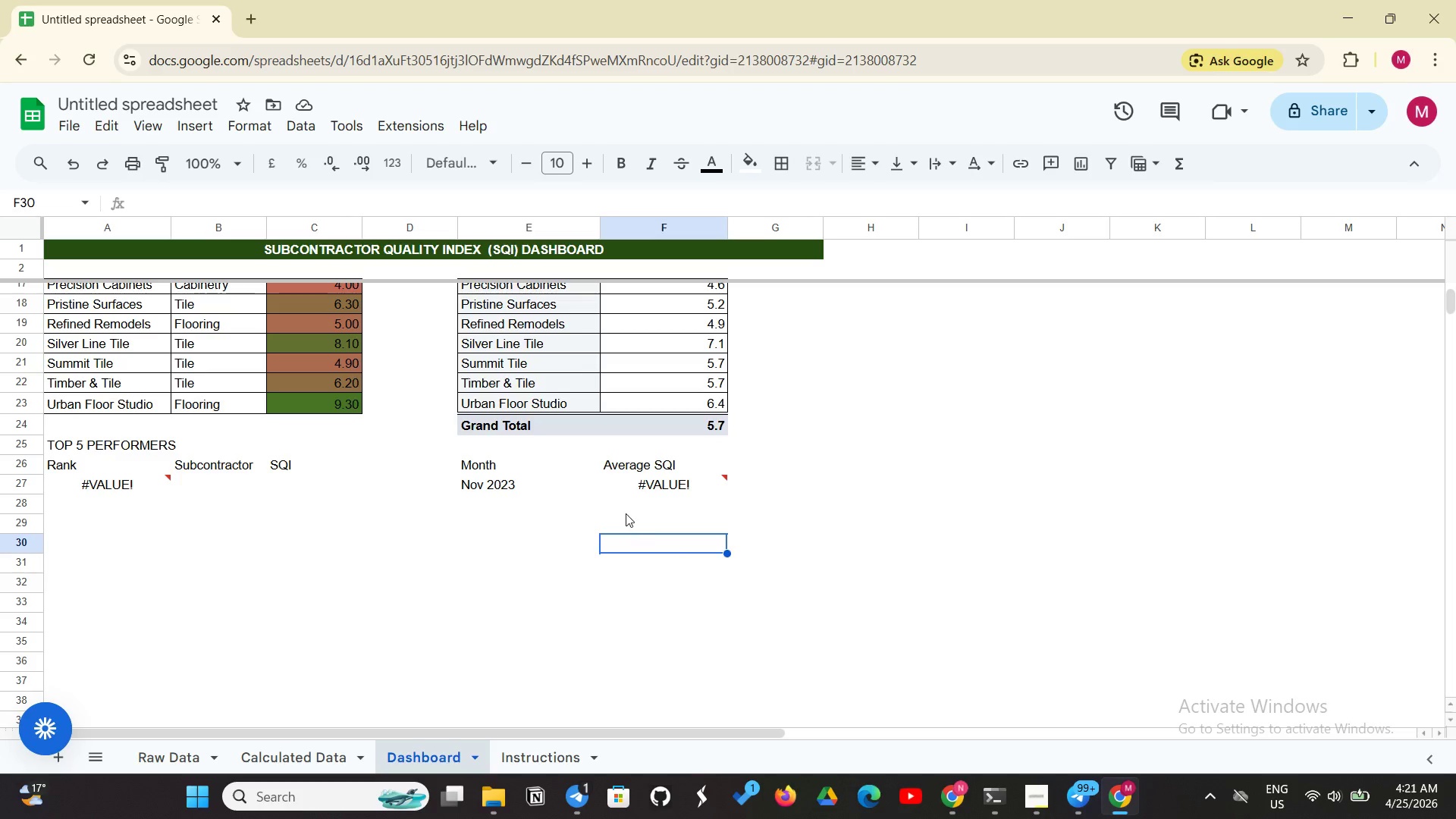 
wait(5.61)
 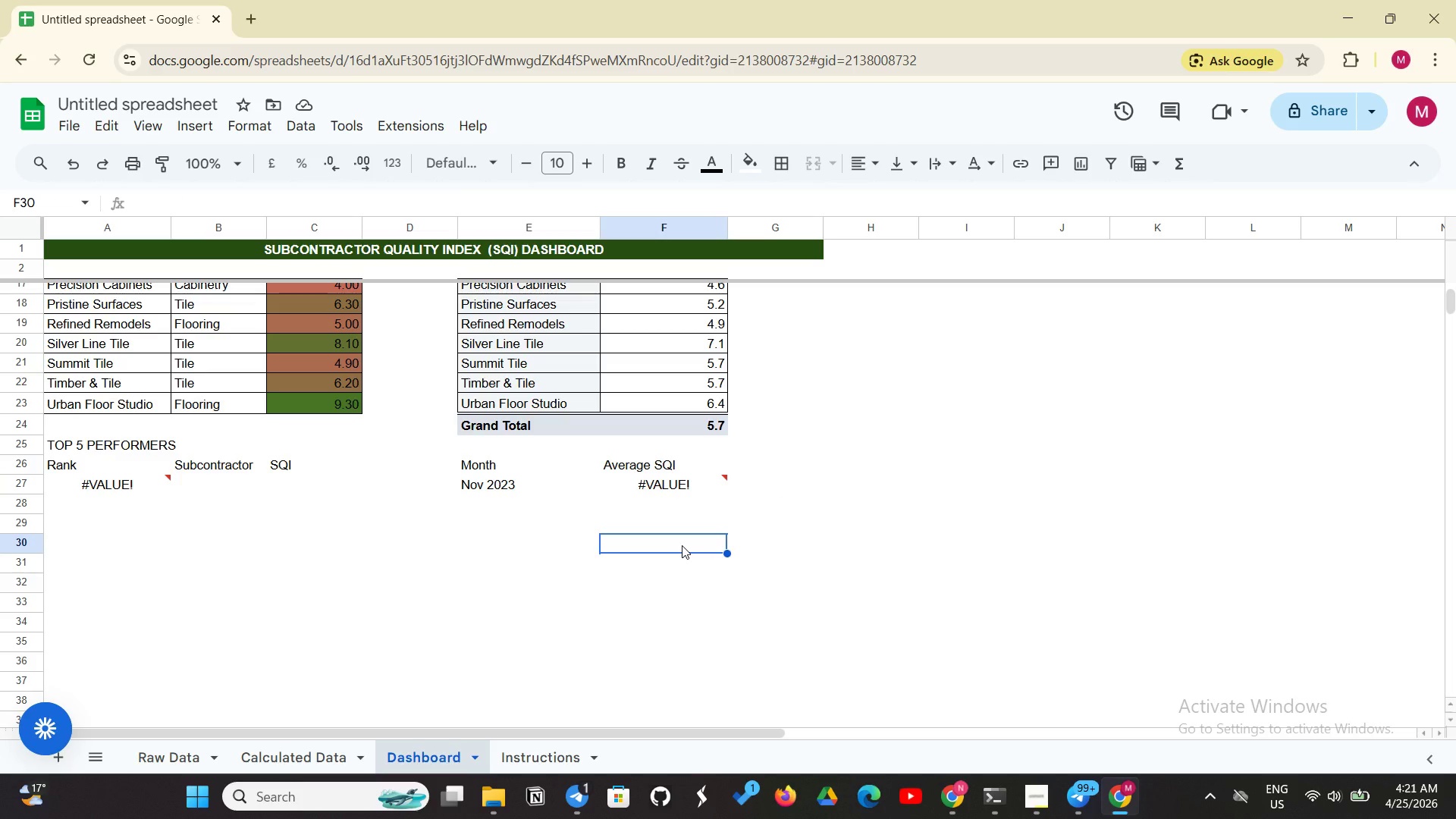 
left_click([521, 465])
 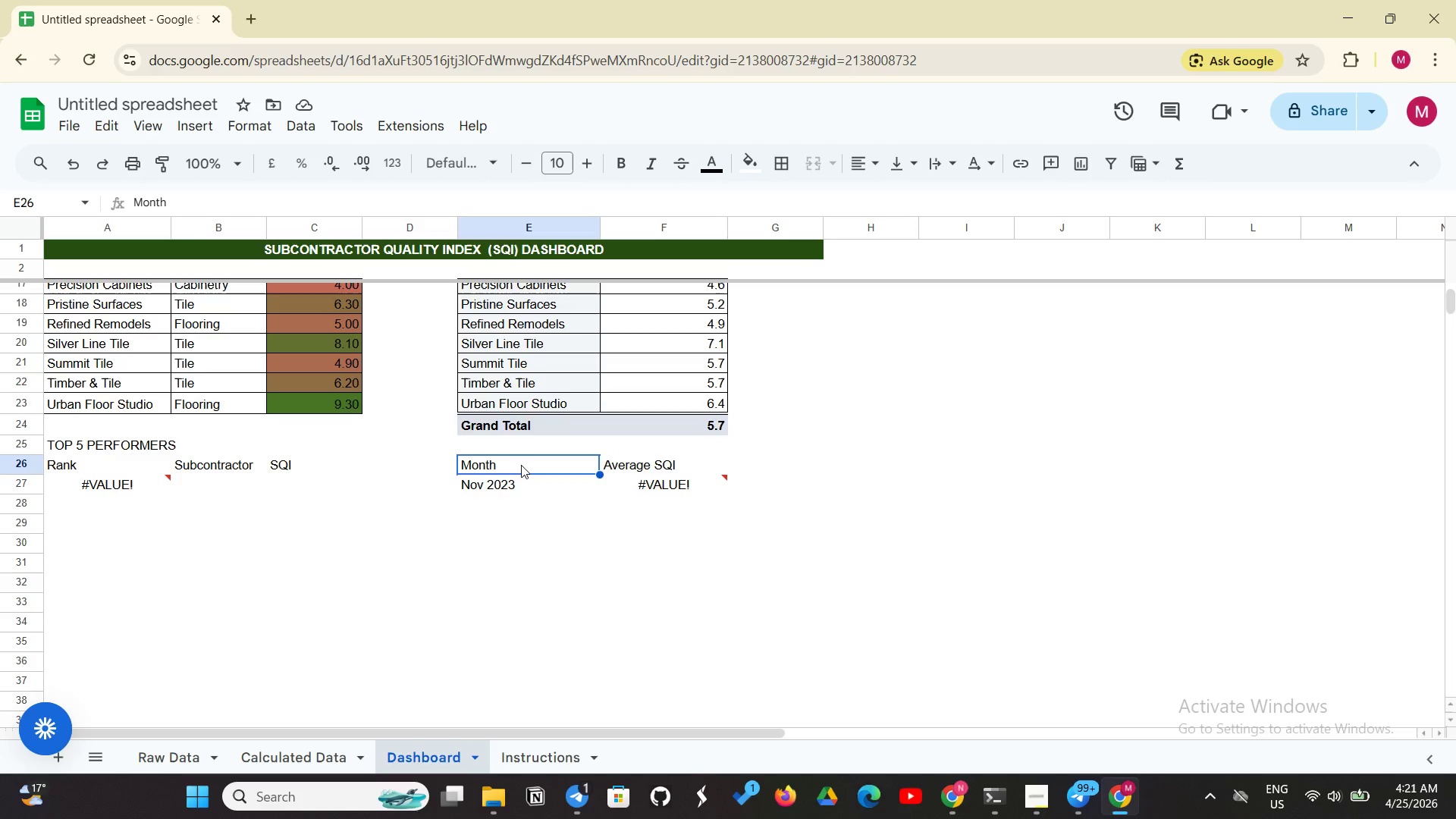 
left_click_drag(start_coordinate=[521, 465], to_coordinate=[642, 480])
 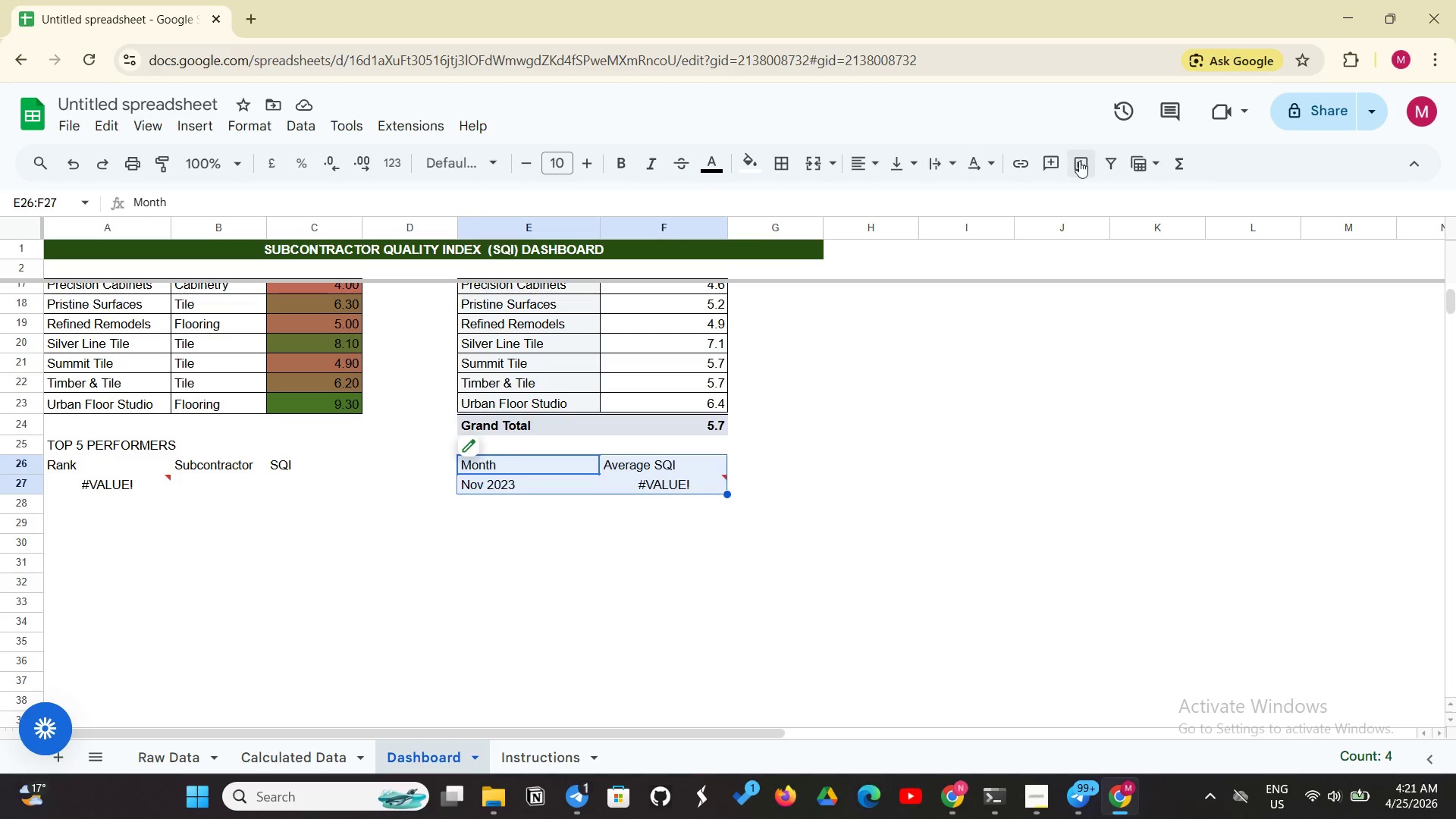 
left_click([1076, 162])
 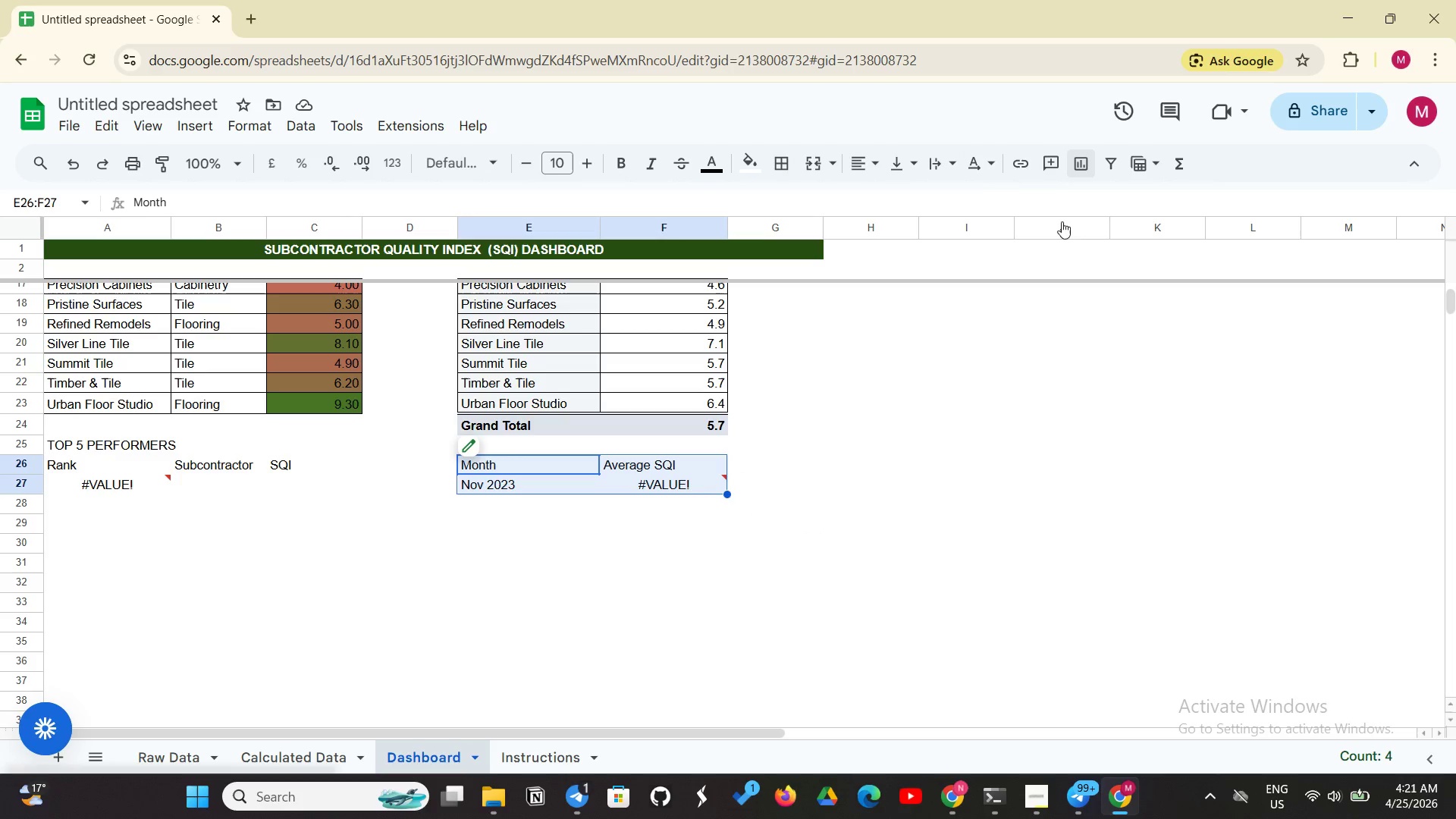 
left_click([1079, 175])
 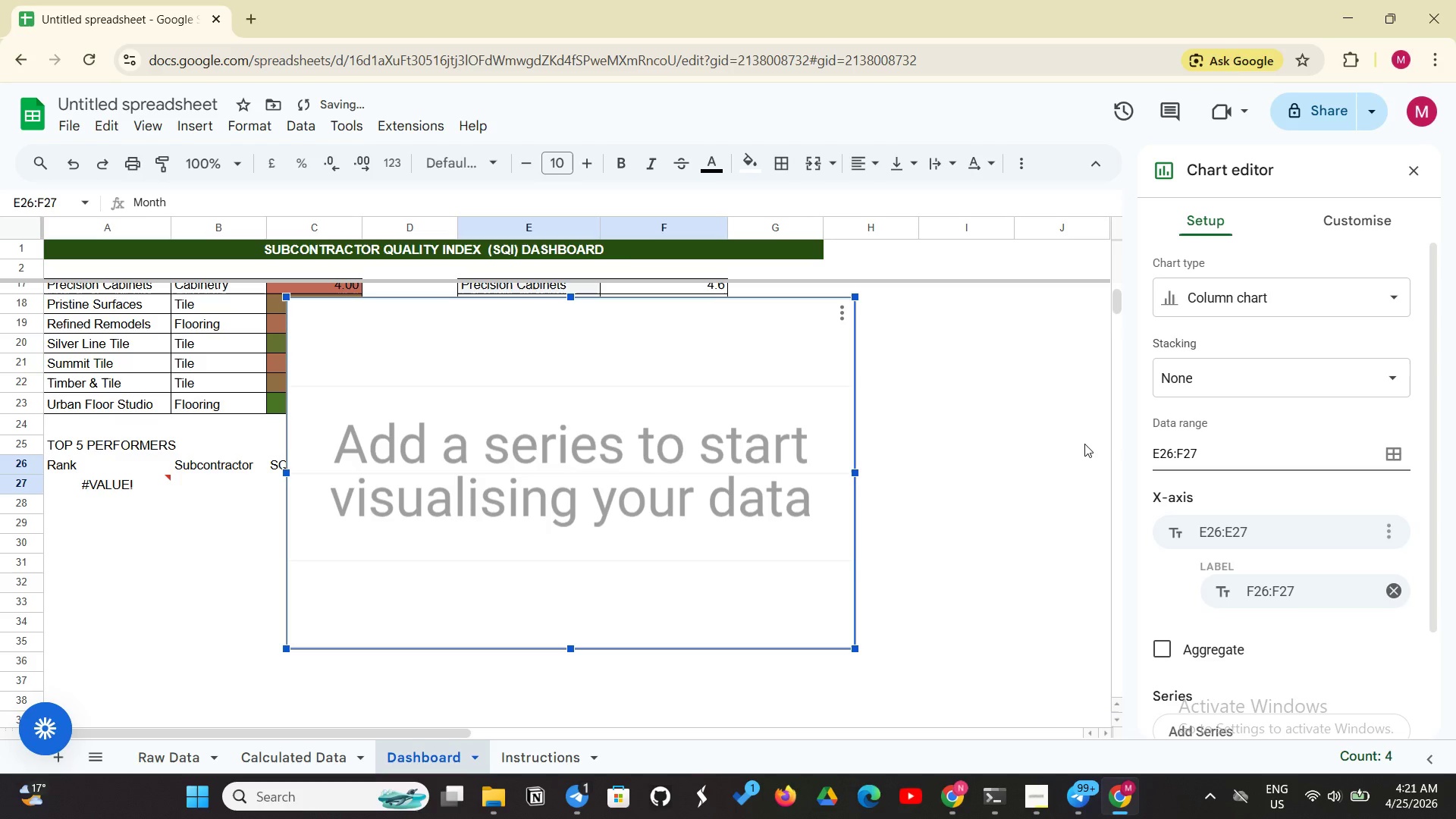 
left_click([1232, 297])
 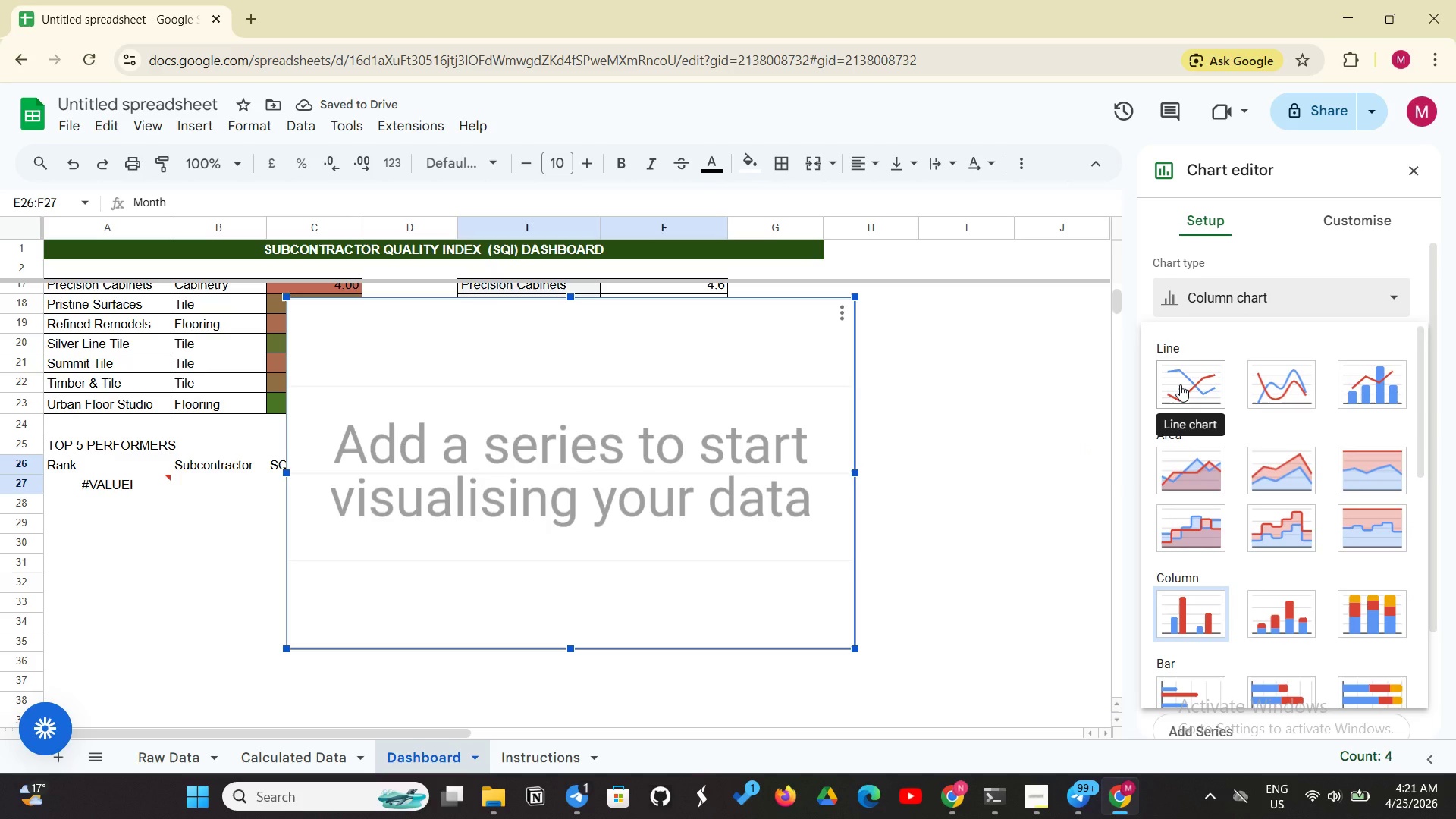 
left_click([1180, 384])
 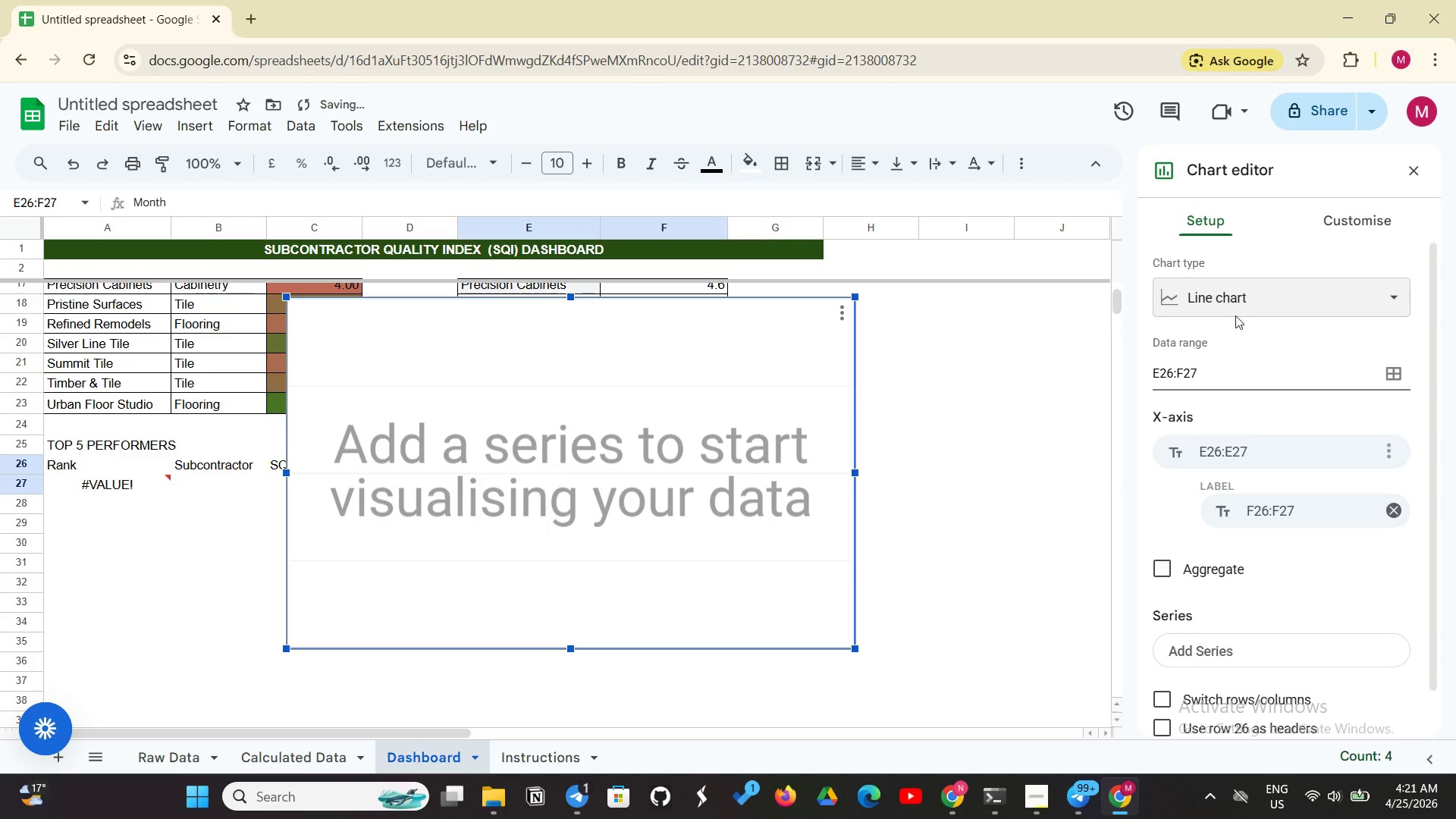 
scroll: coordinate [1201, 495], scroll_direction: down, amount: 6.0
 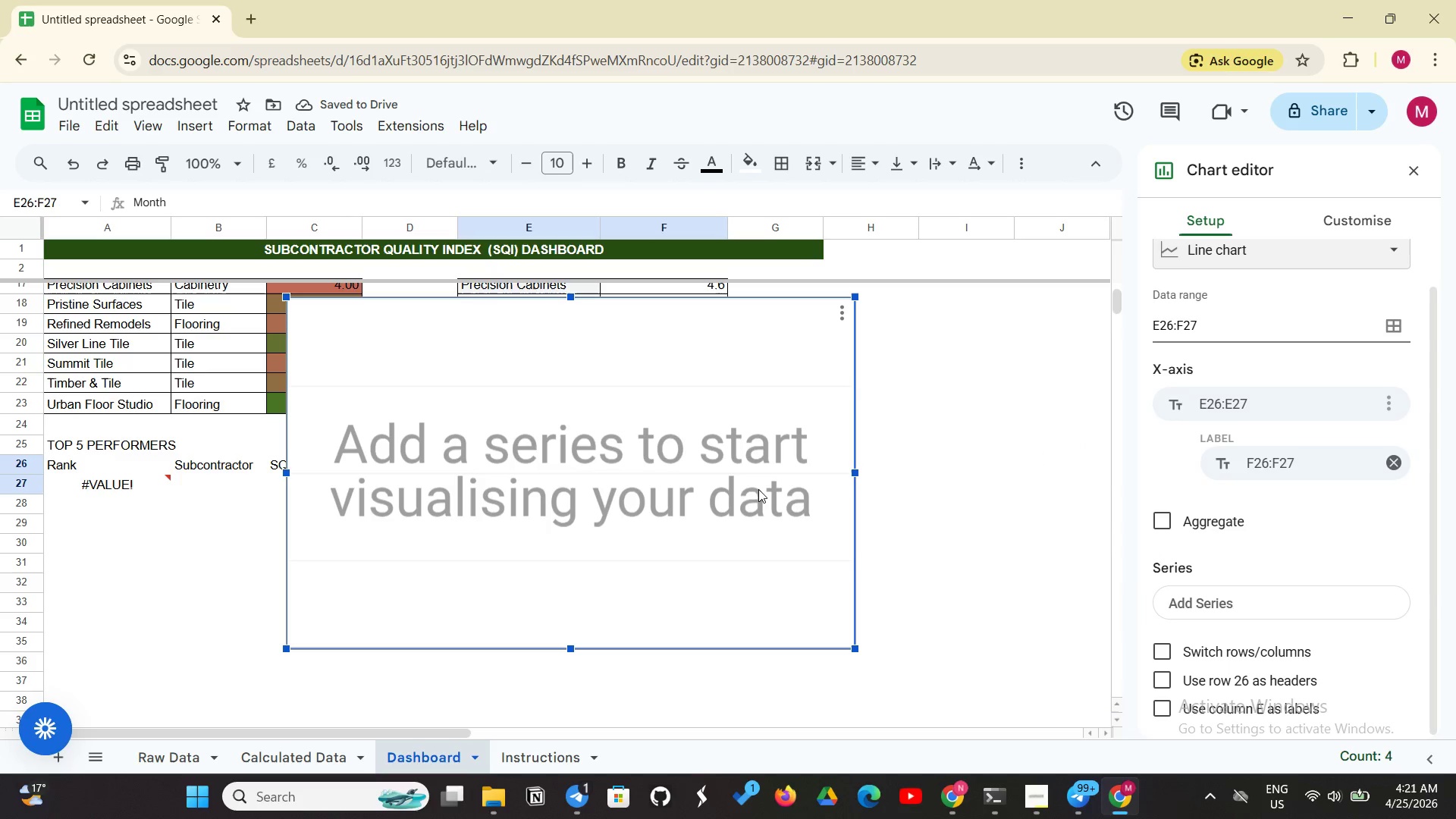 
left_click([682, 494])
 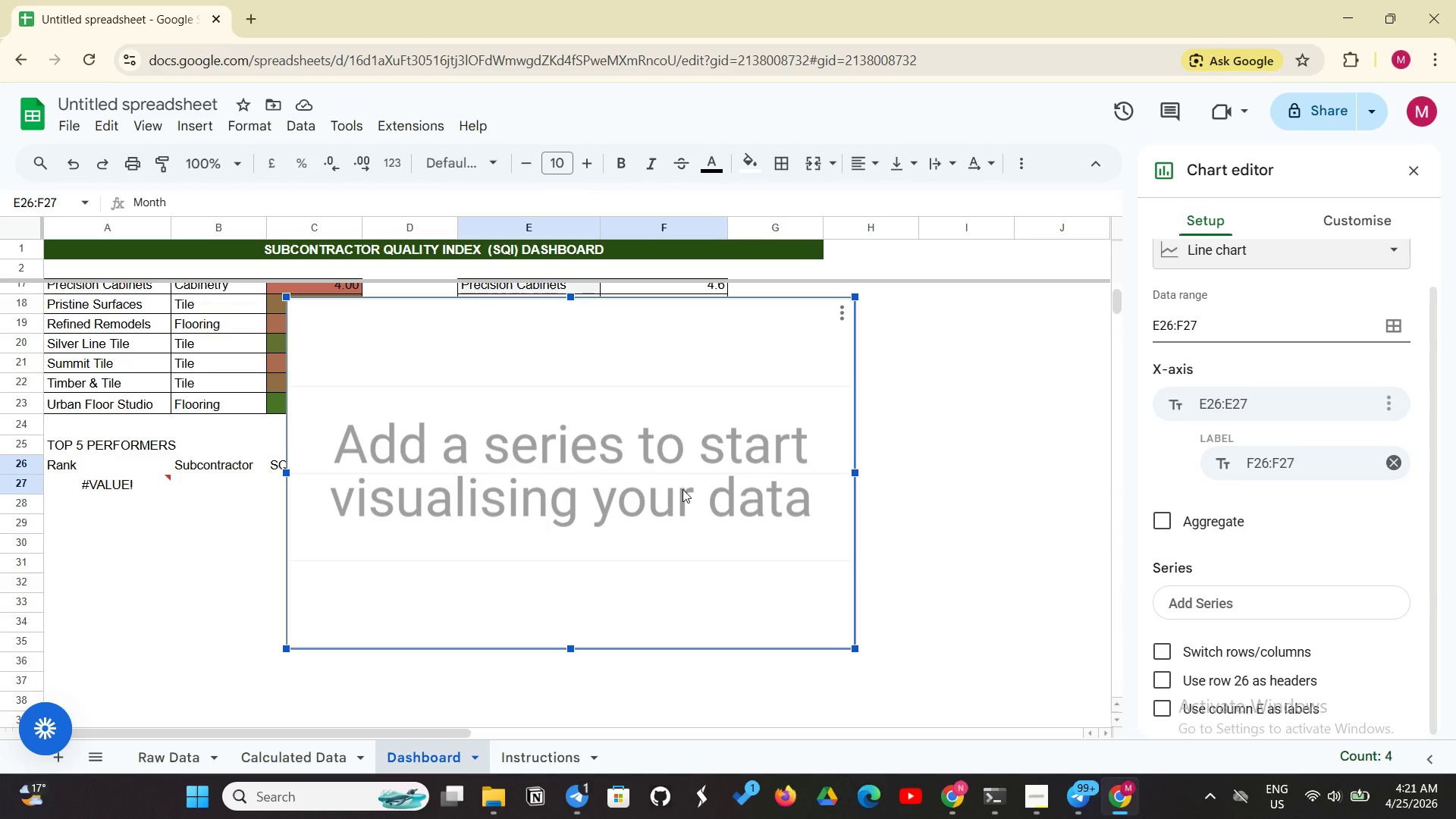 
left_click([651, 425])
 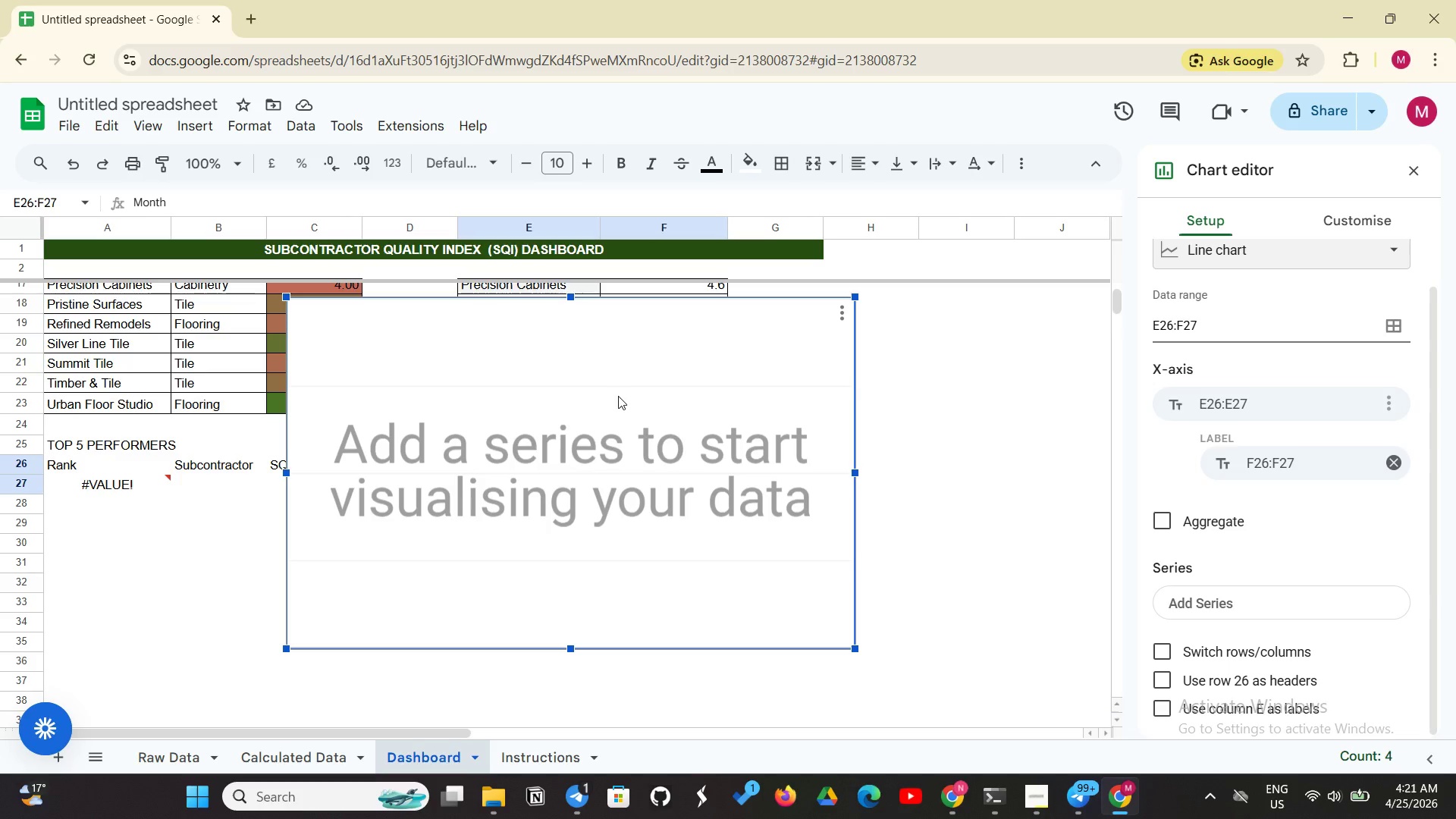 
key(Backspace)
 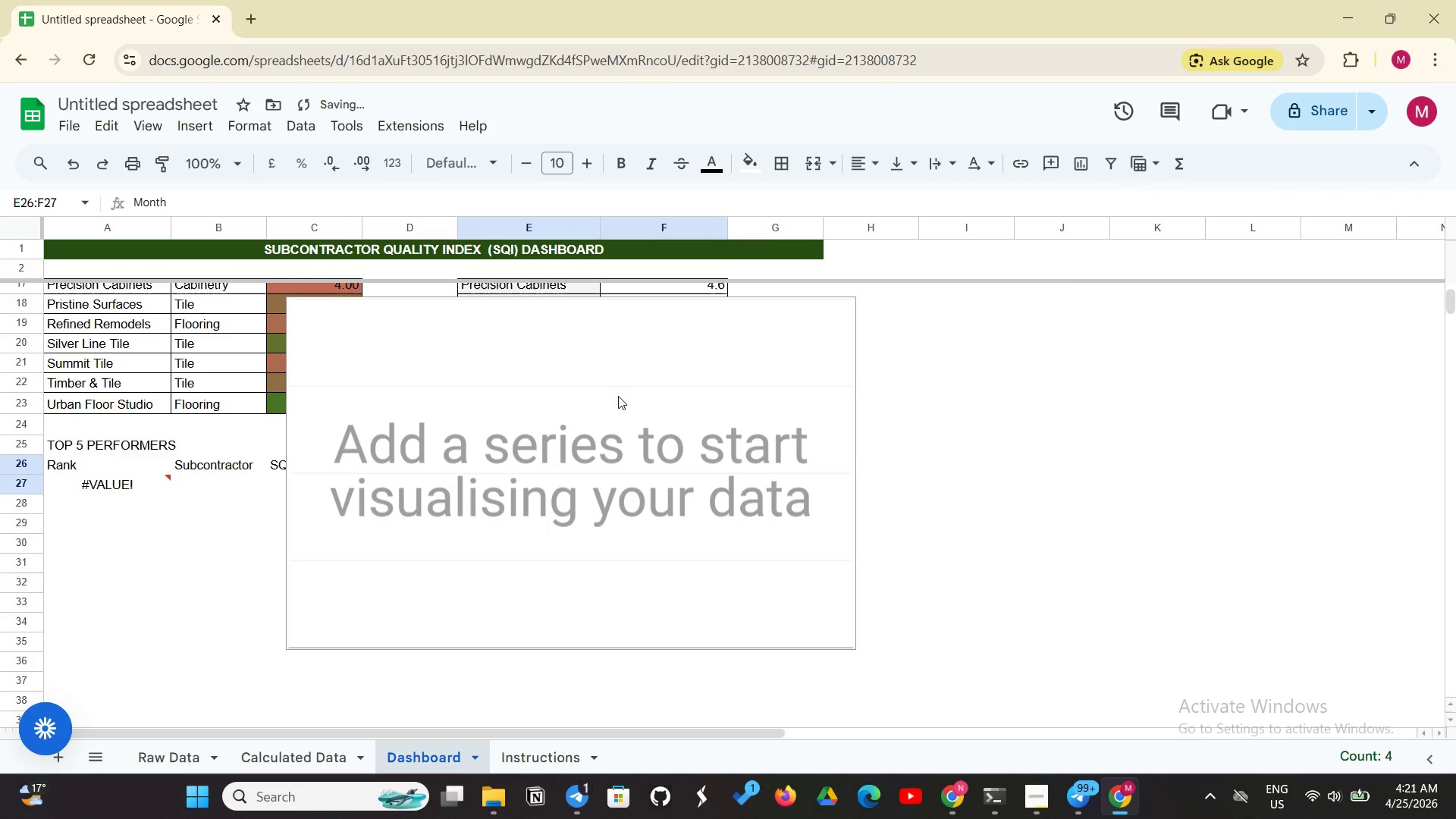 
key(Backspace)
 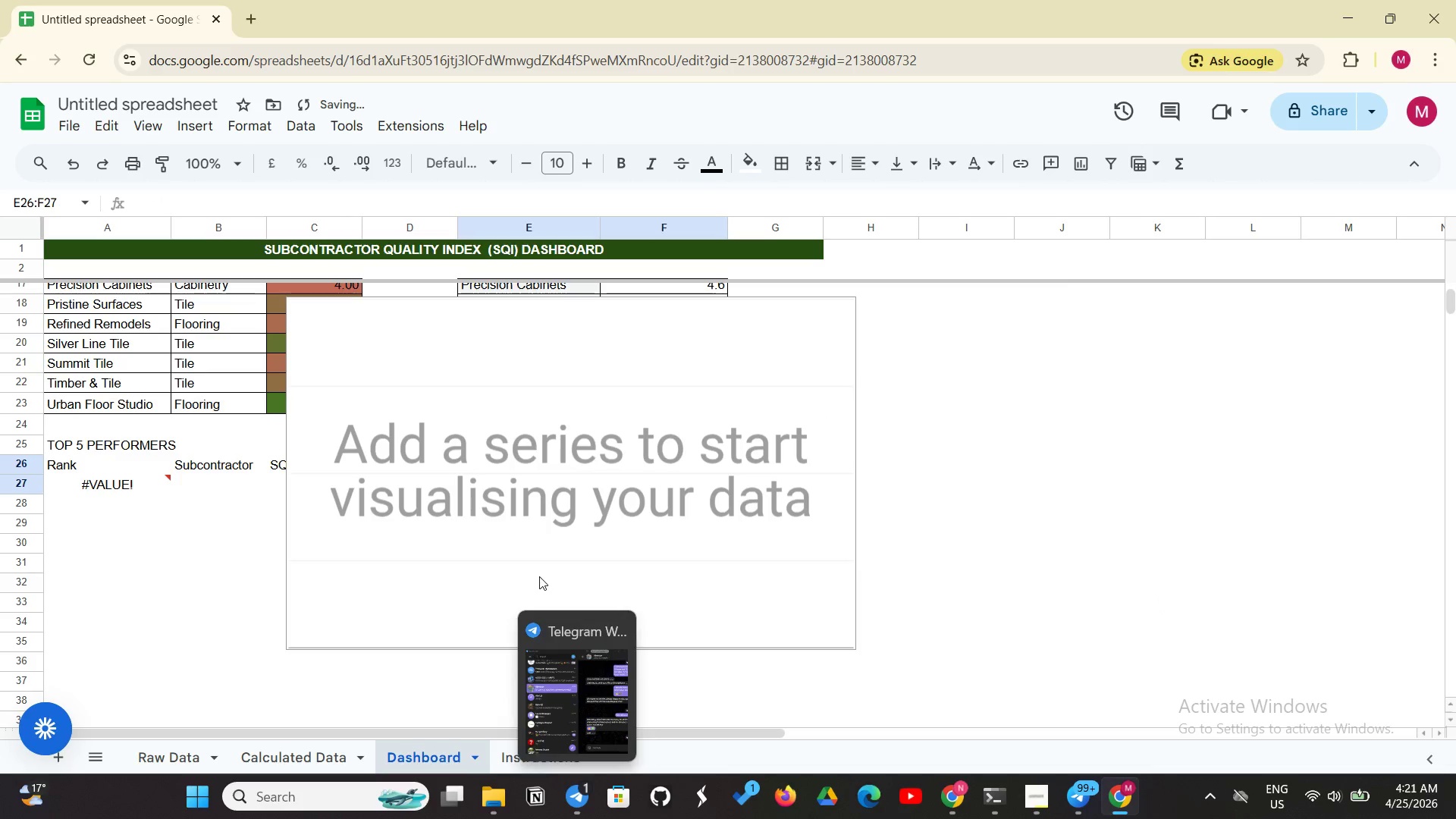 
left_click_drag(start_coordinate=[401, 609], to_coordinate=[398, 623])
 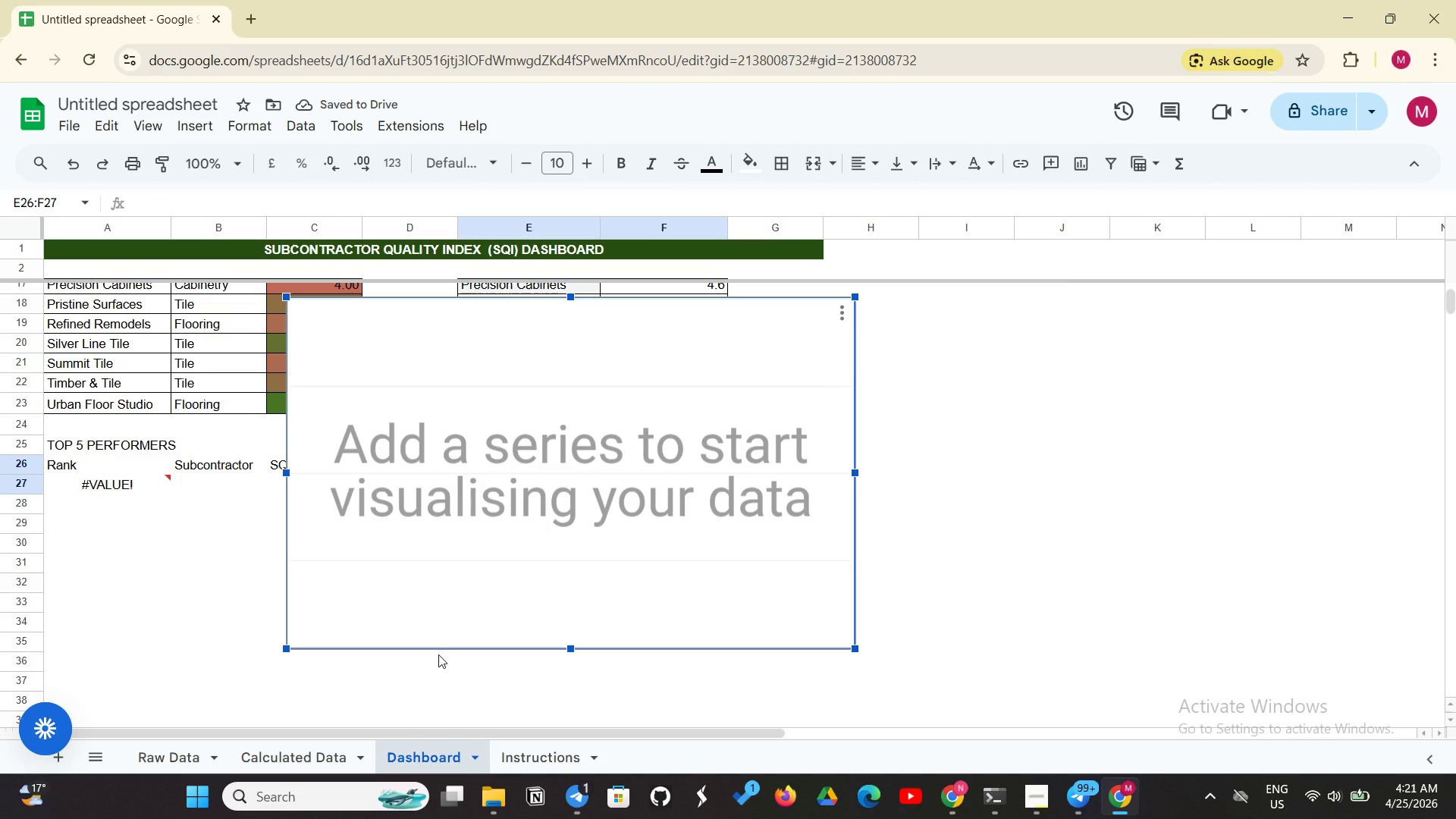 
key(Backspace)
 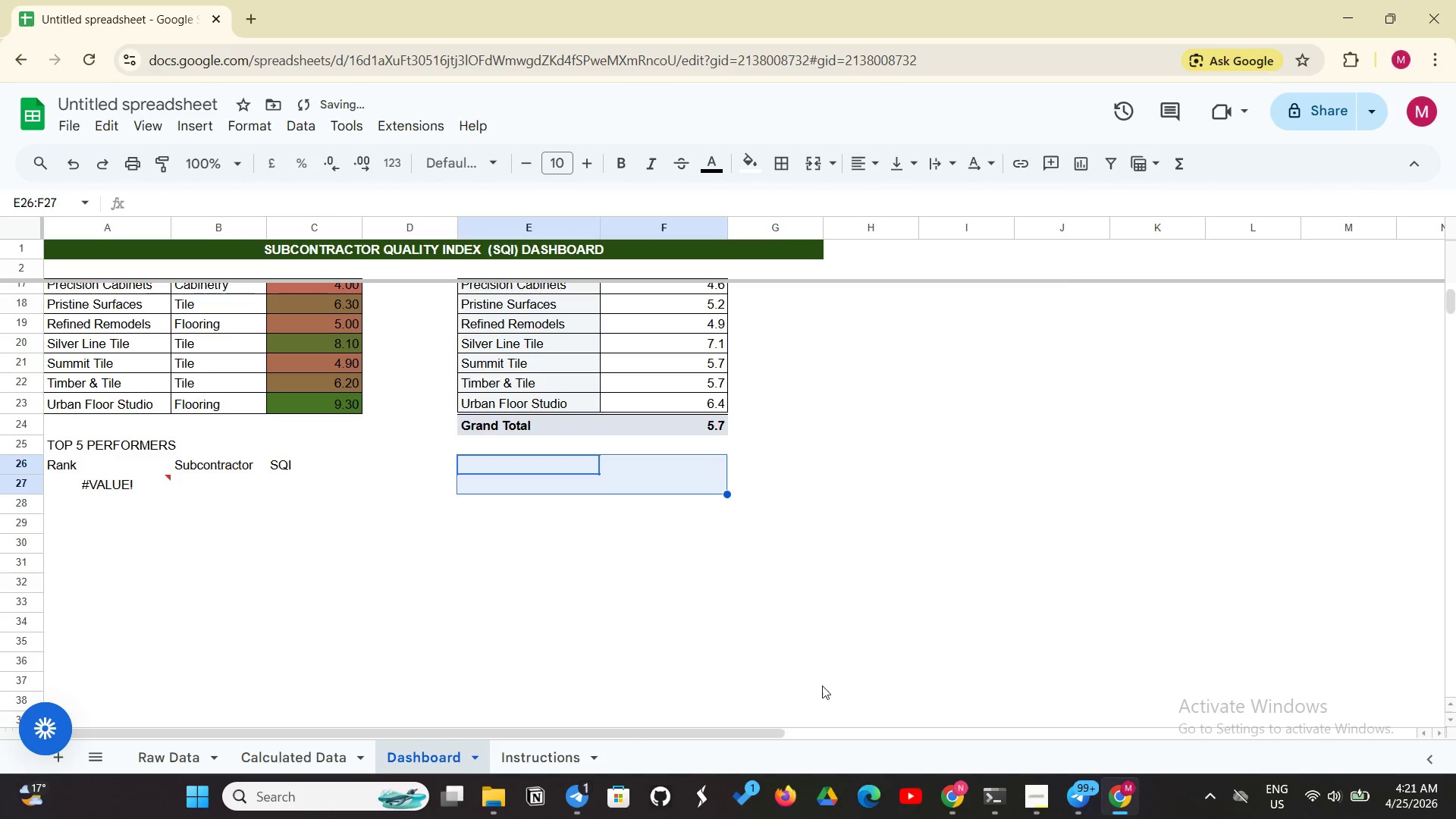 
left_click([598, 508])
 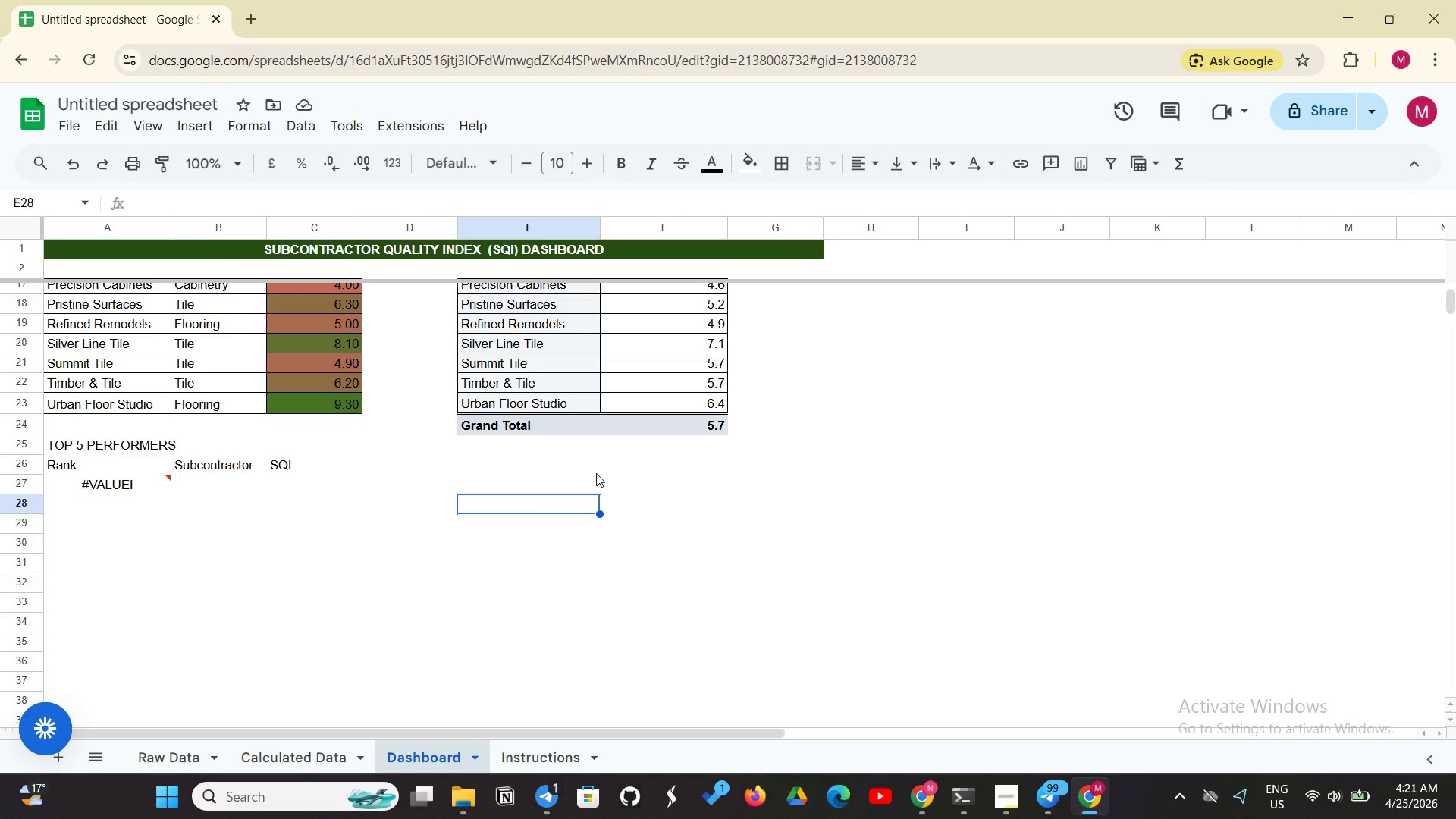 
wait(13.44)
 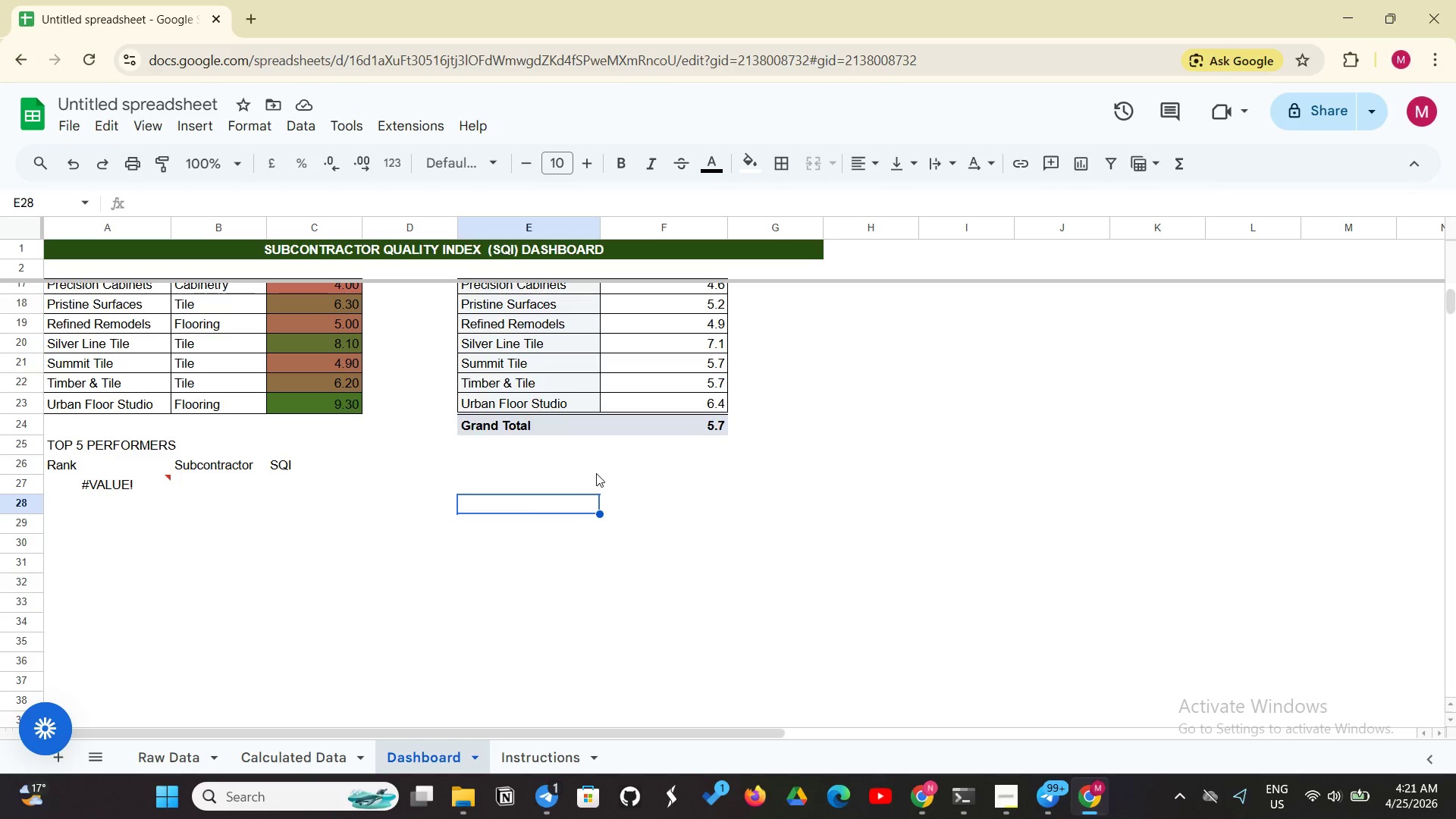 
left_click([118, 482])
 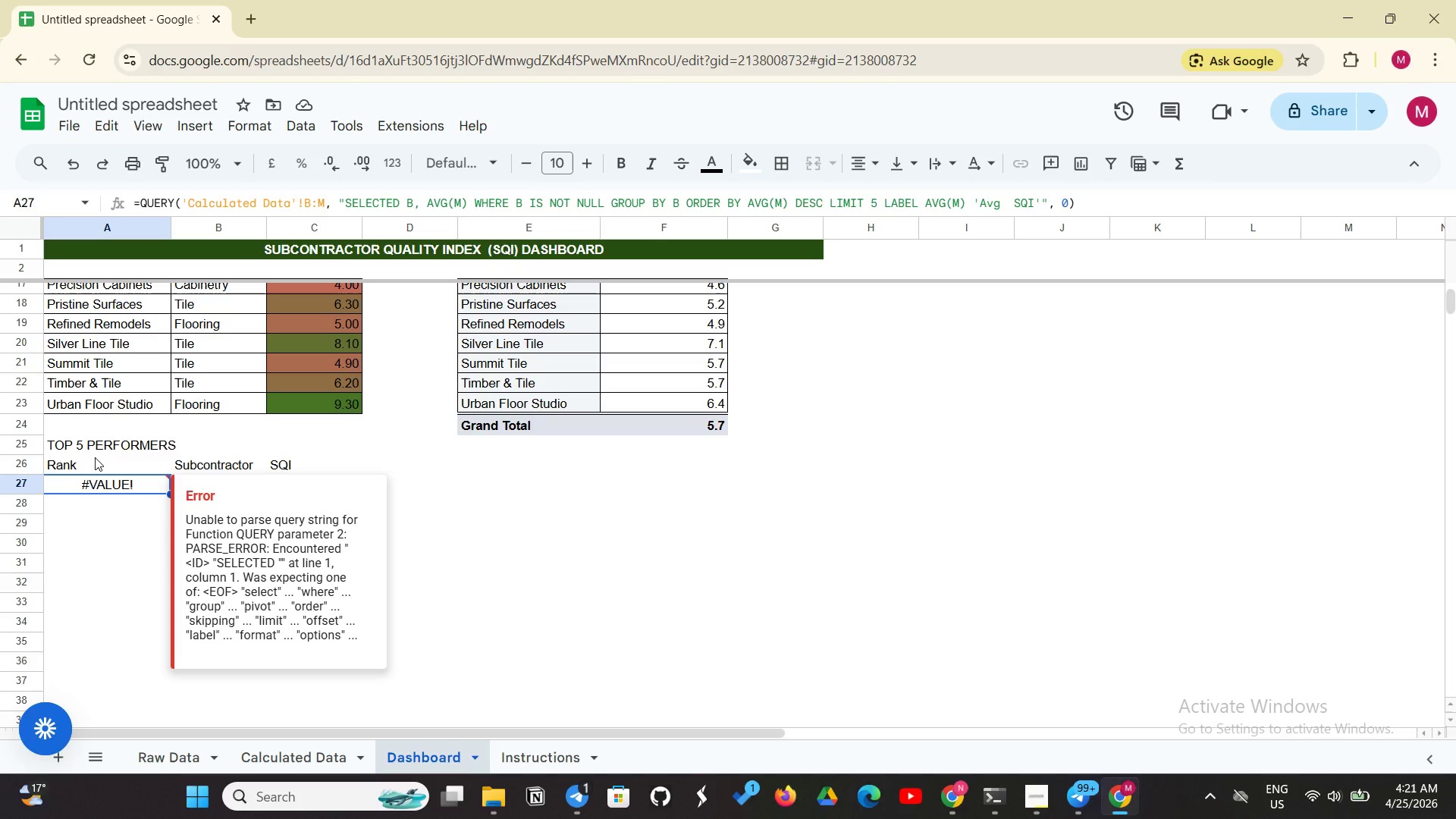 
key(Backspace)
 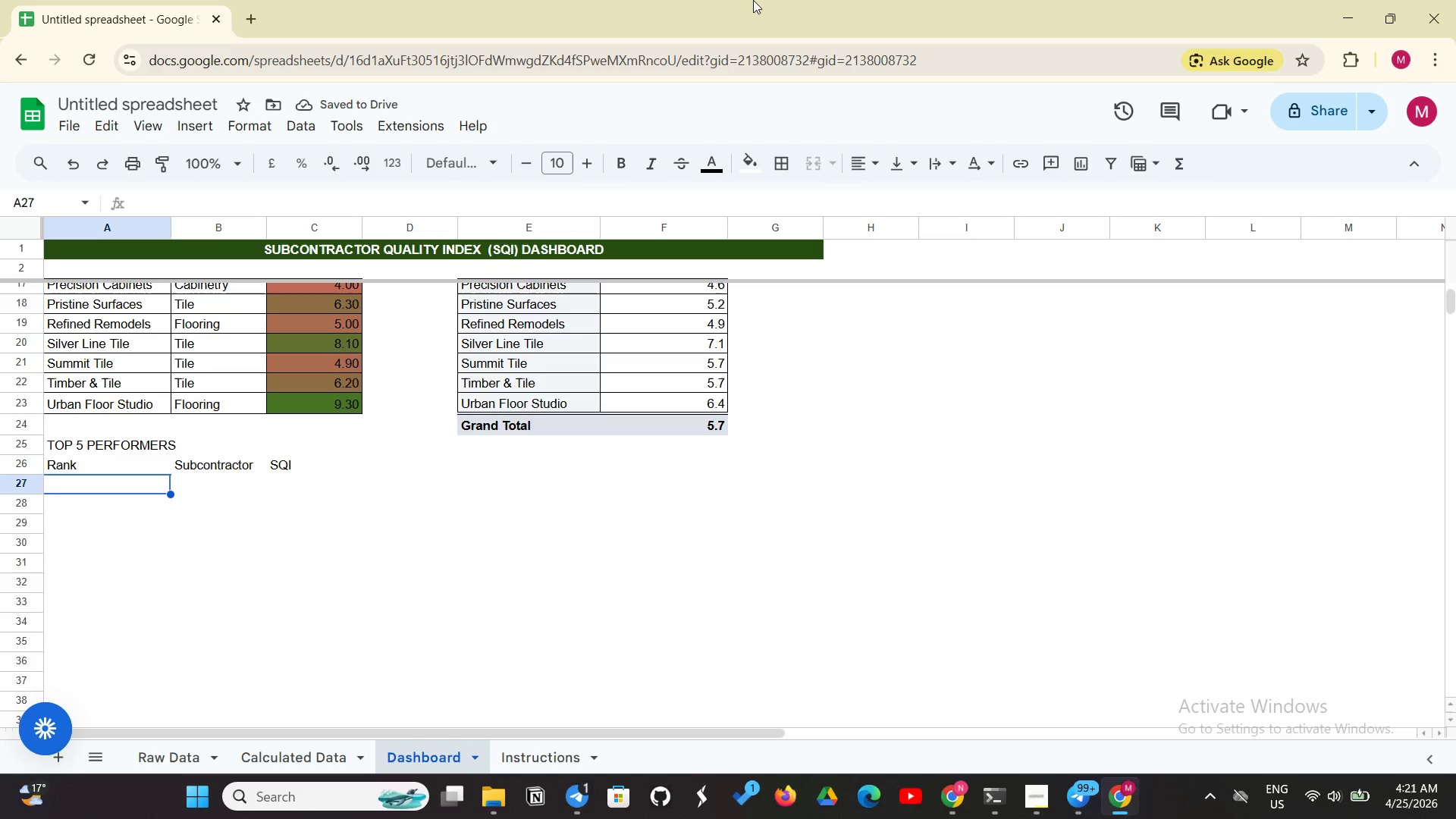 
wait(9.39)
 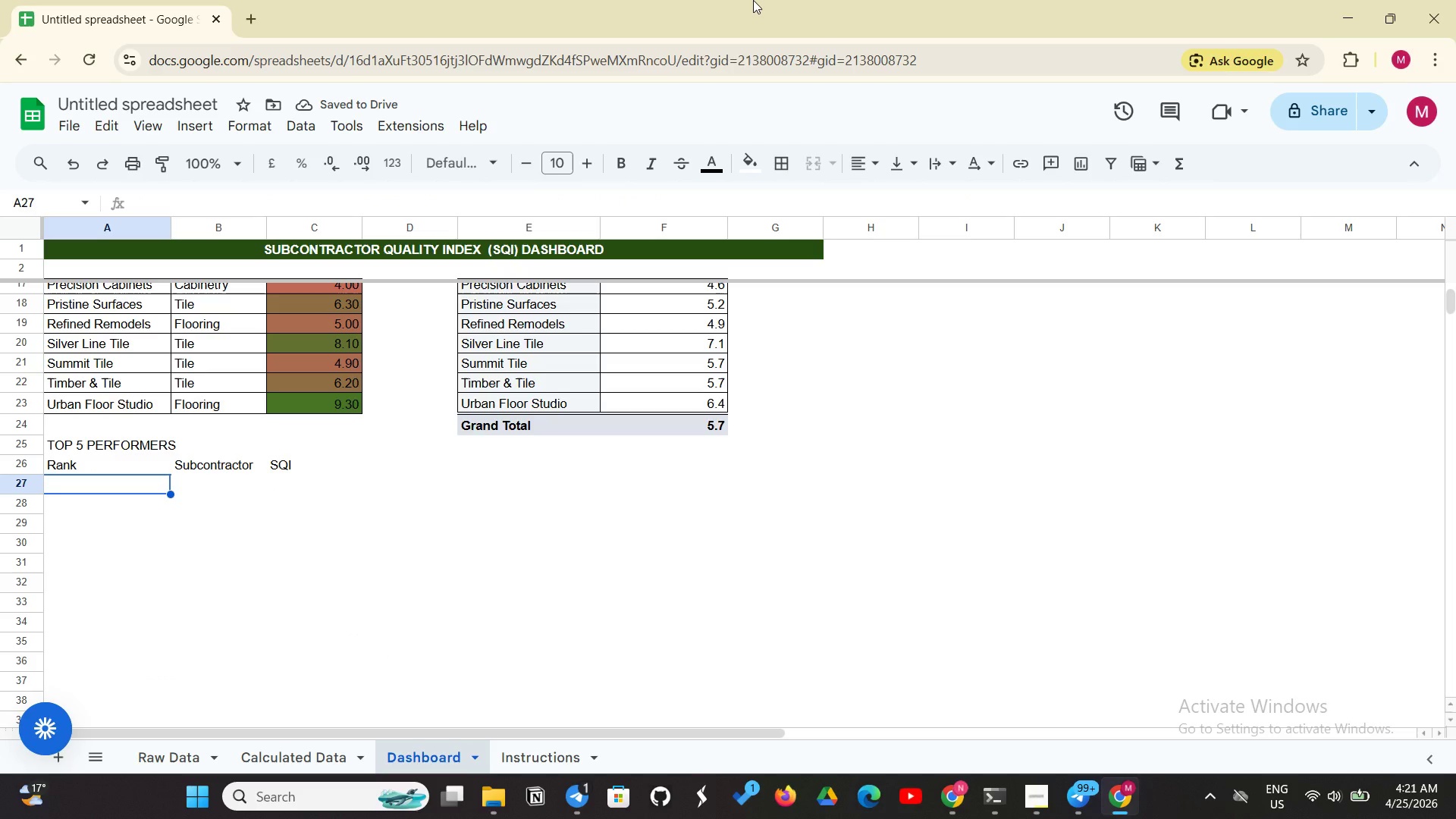 
left_click([1034, 792])